 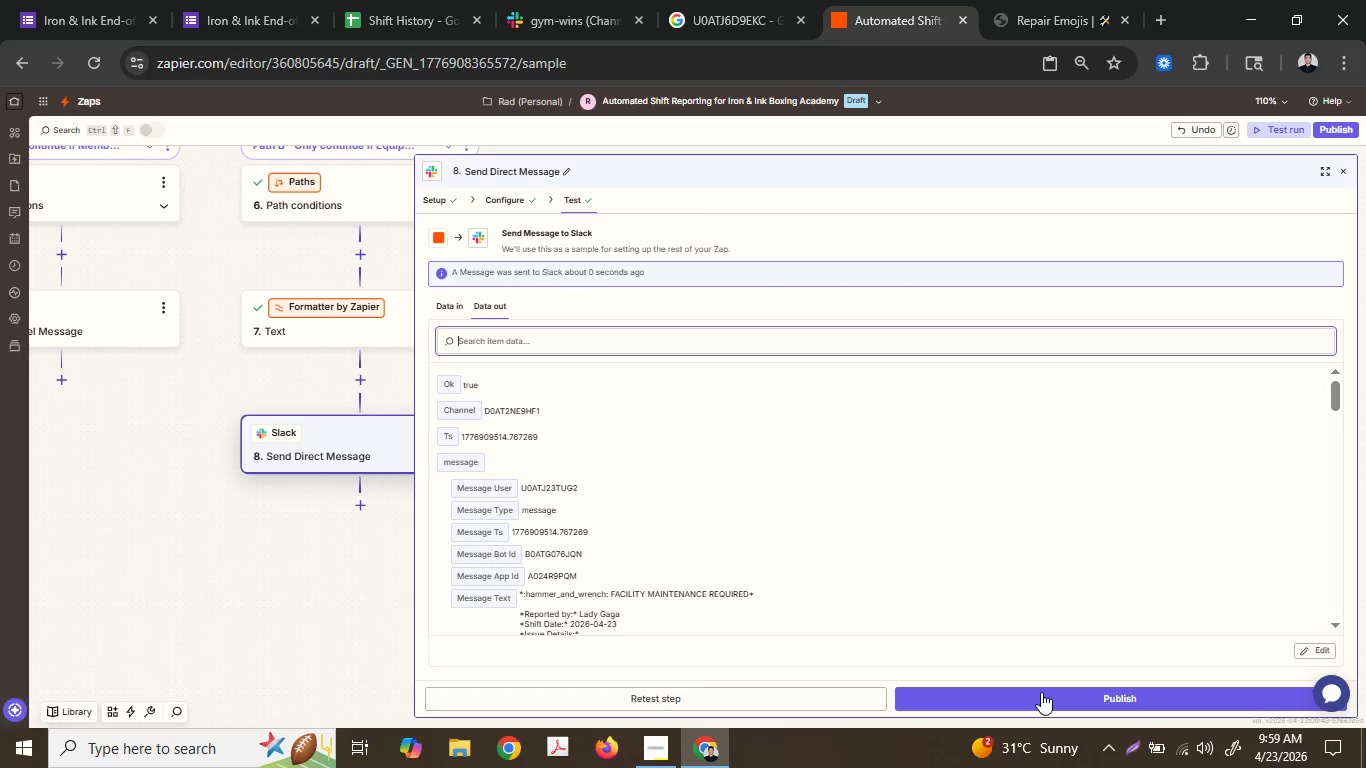 
left_click([600, 0])
 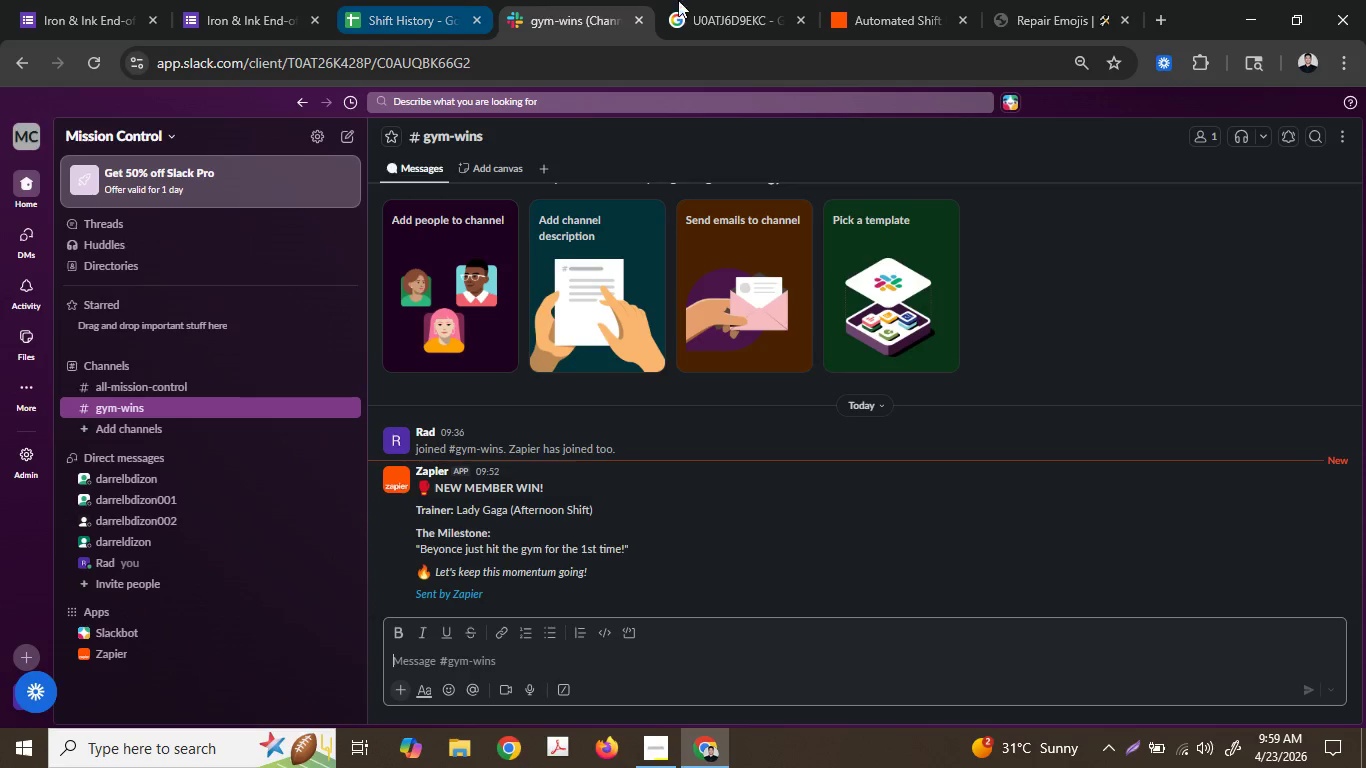 
left_click([780, 0])
 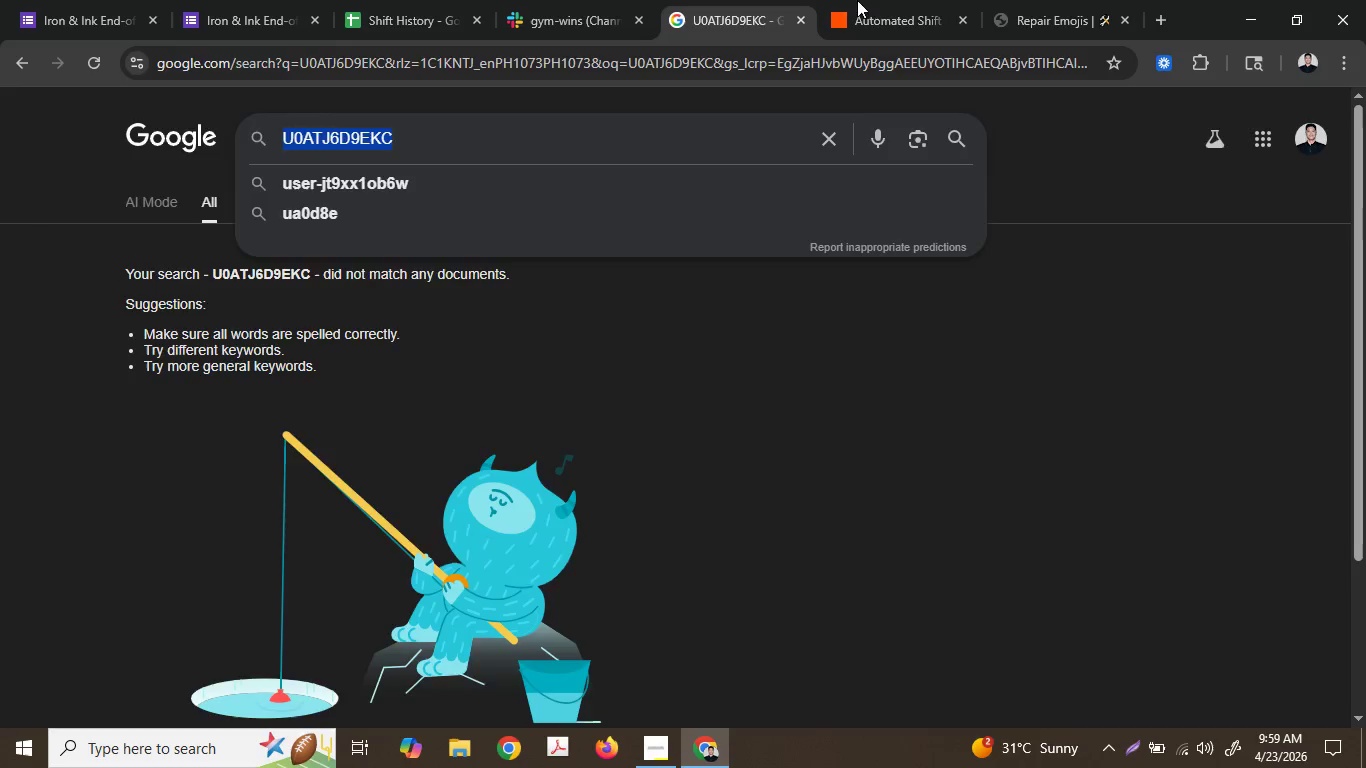 
left_click([877, 0])
 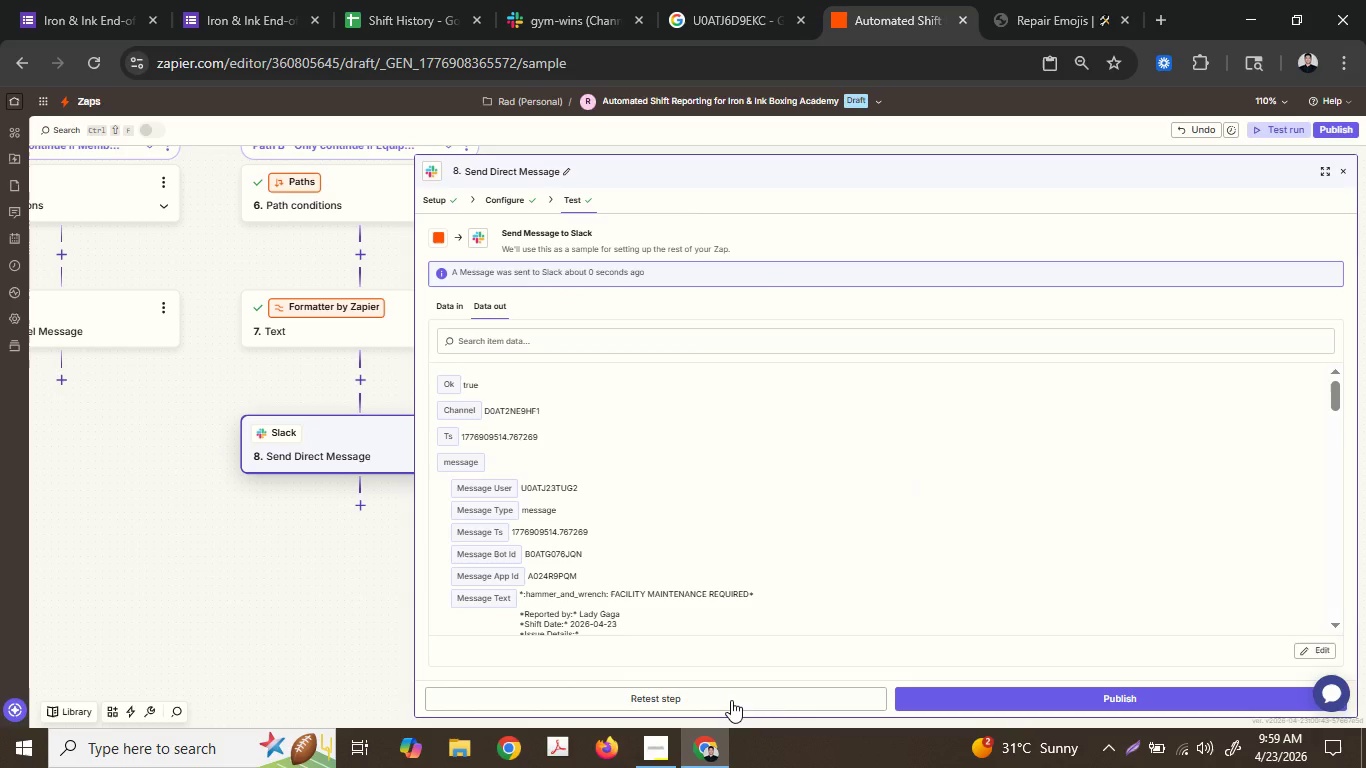 
left_click([731, 700])
 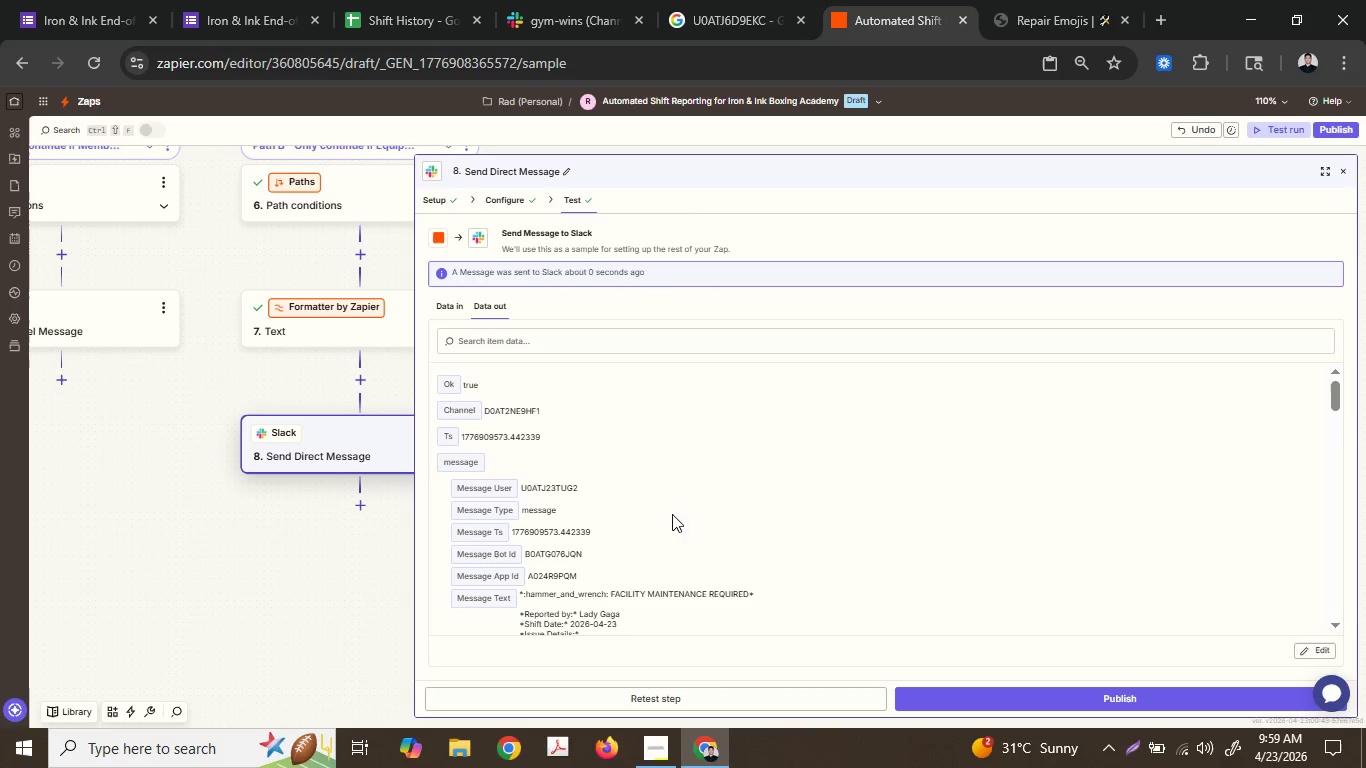 
left_click([743, 697])
 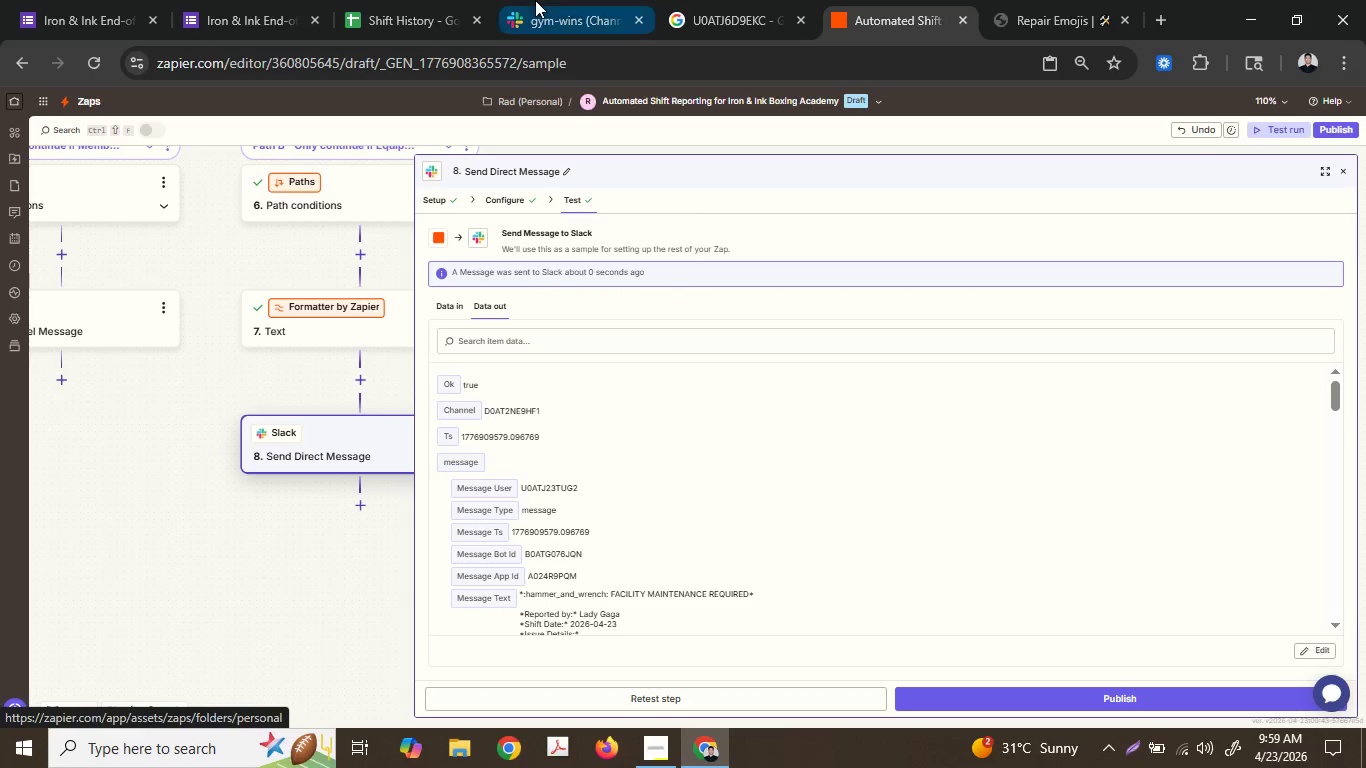 
left_click([535, 0])
 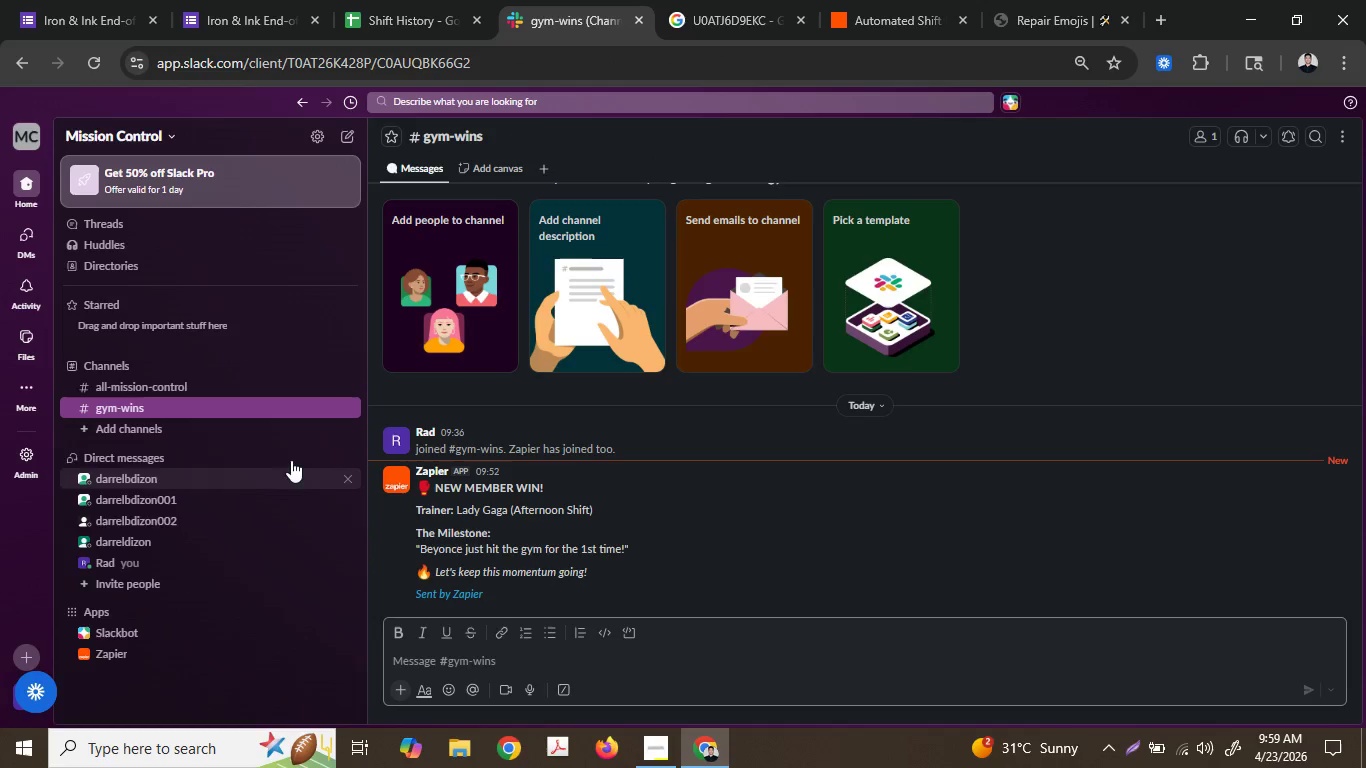 
left_click([209, 522])
 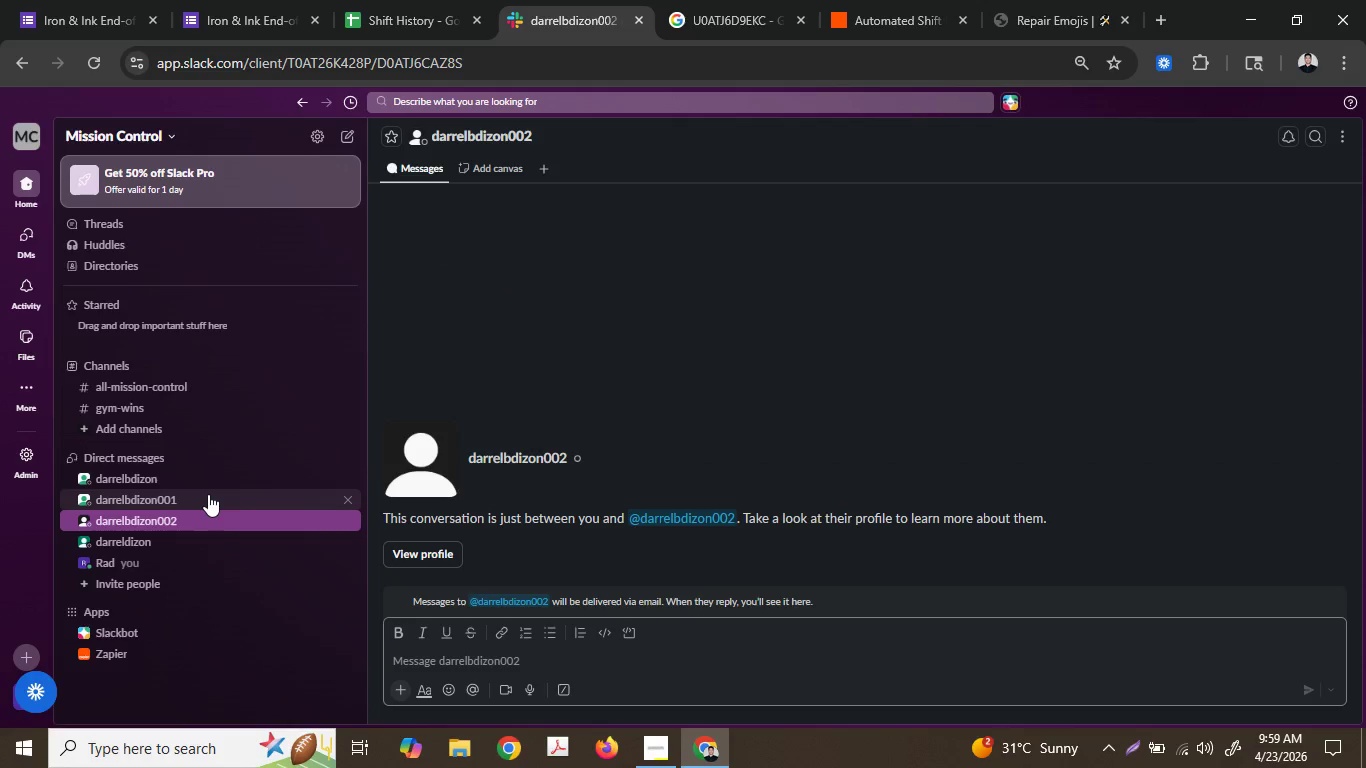 
left_click([208, 471])
 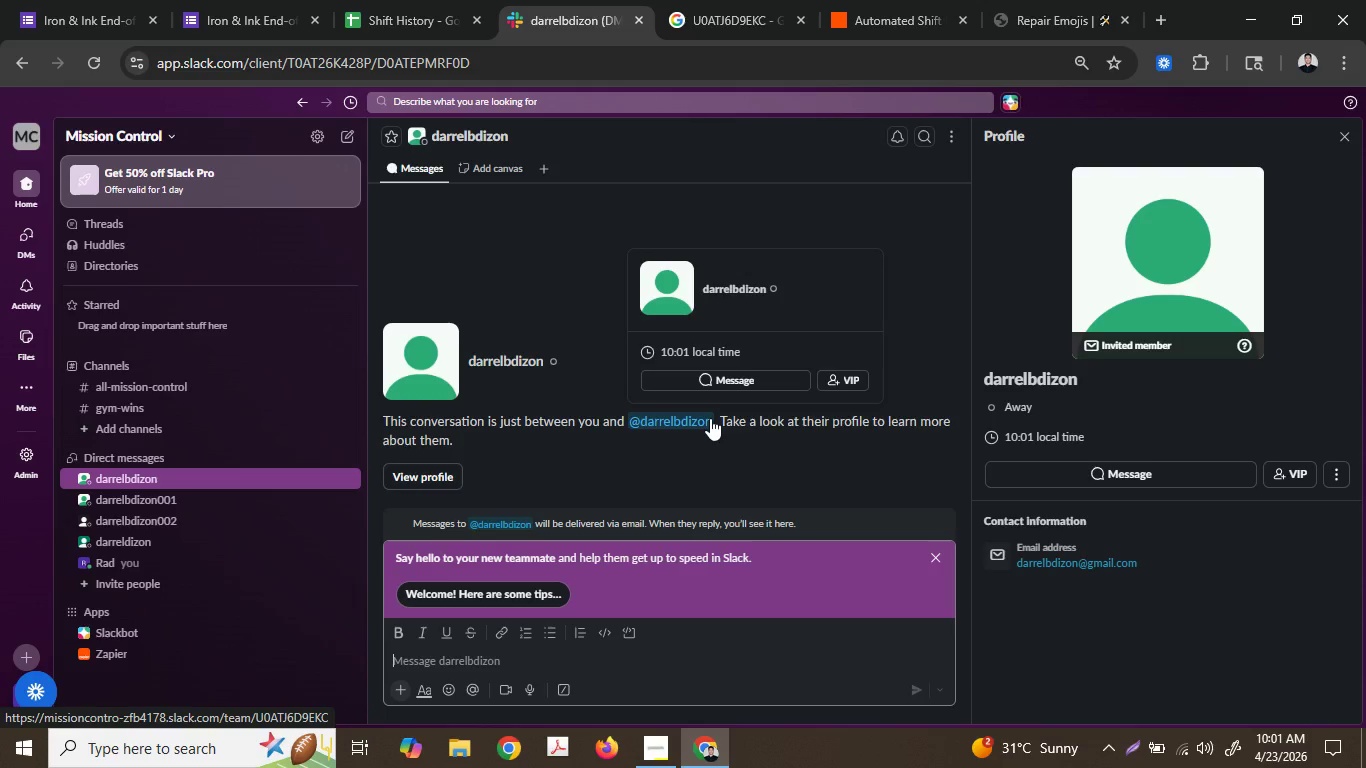 
wait(110.67)
 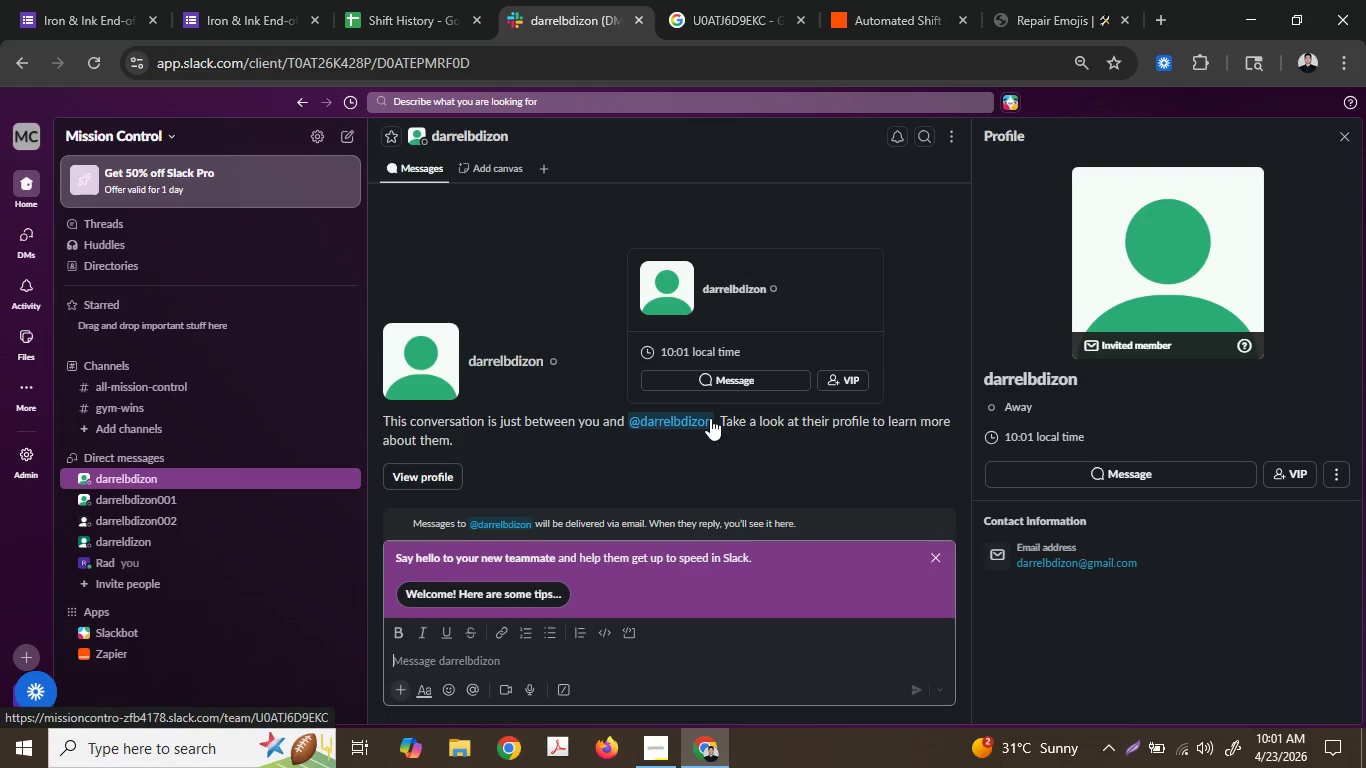 
left_click([570, 0])
 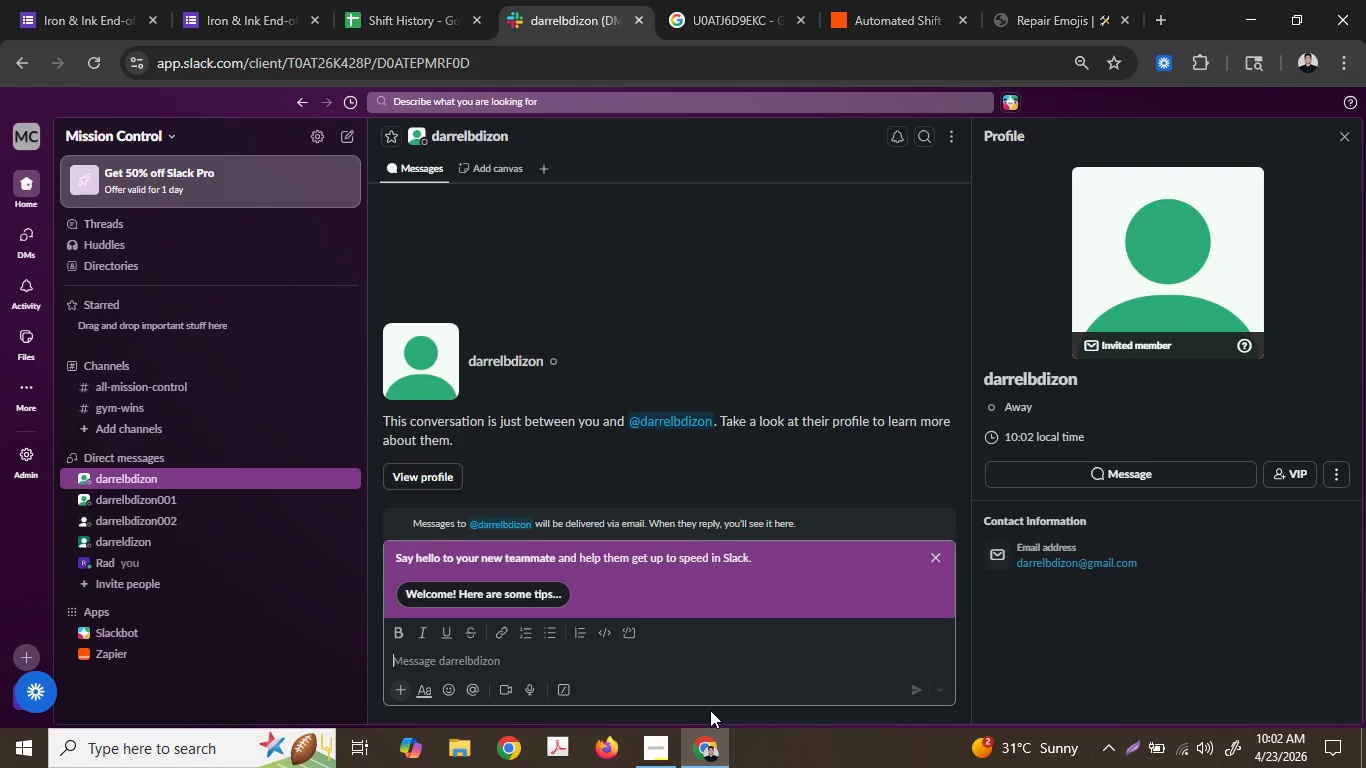 
wait(45.53)
 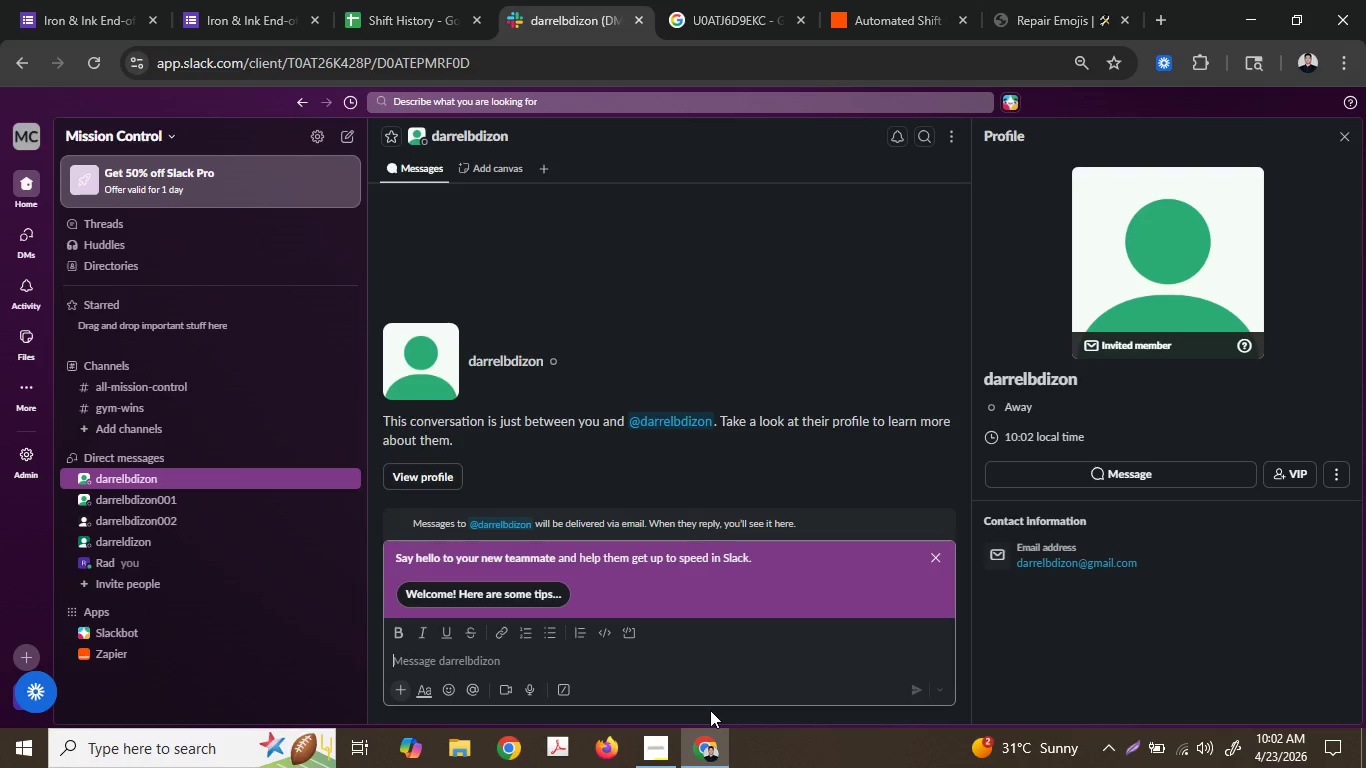 
mouse_move([738, 21])
 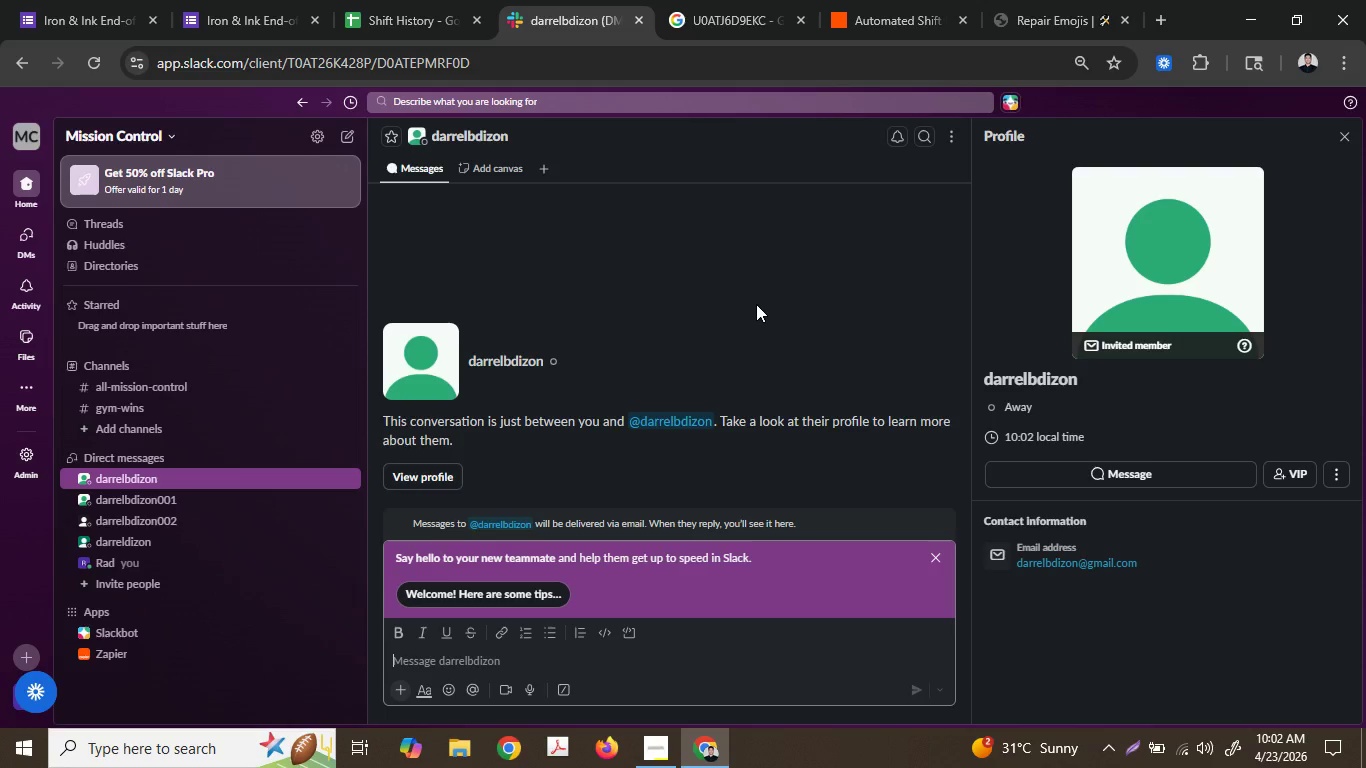 
wait(19.4)
 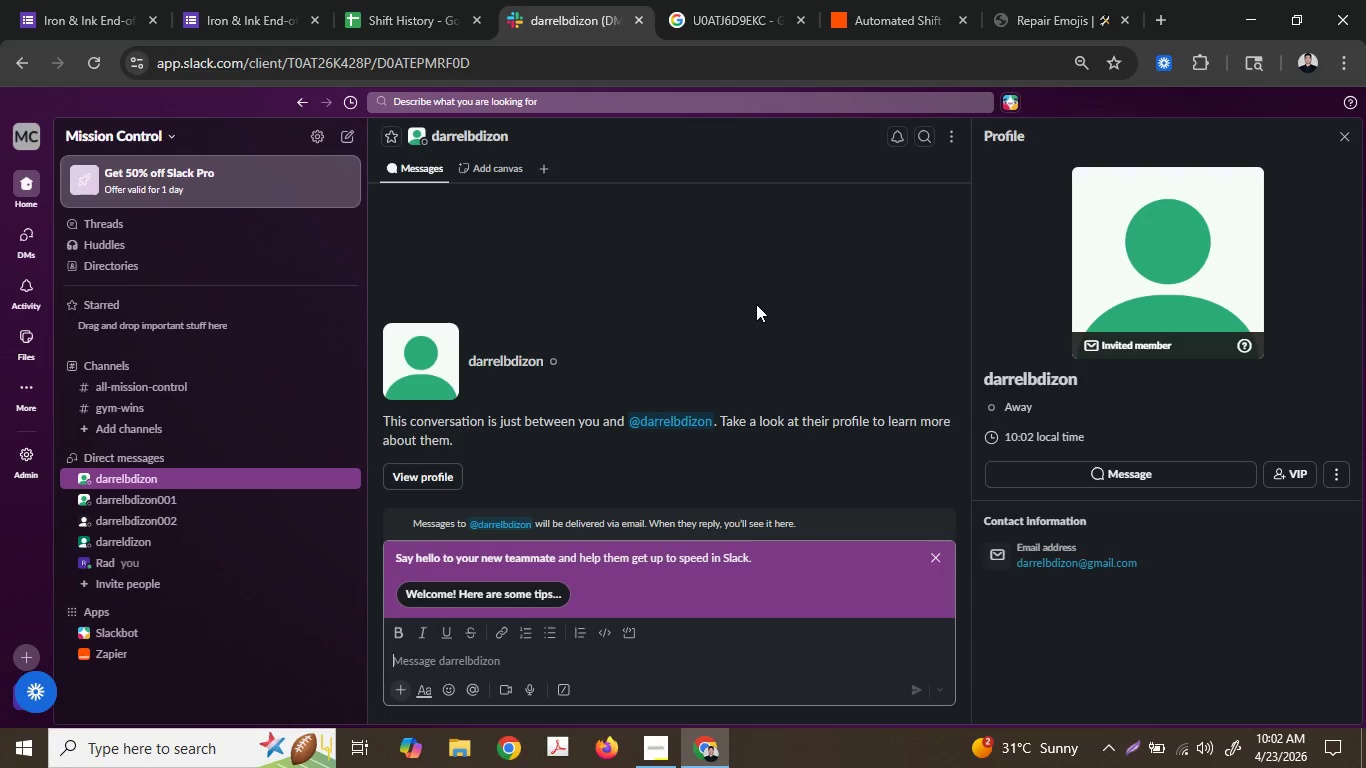 
left_click([1163, 16])
 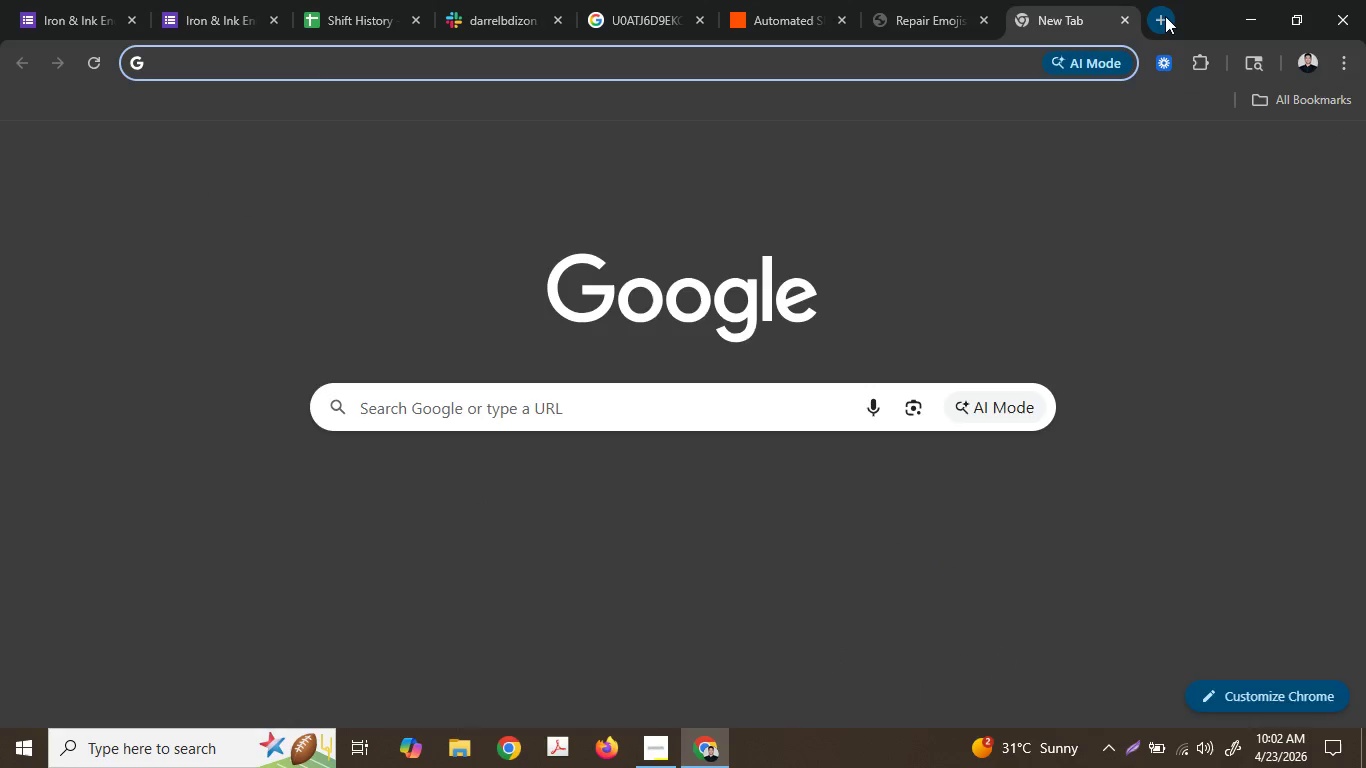 
type(slac)
 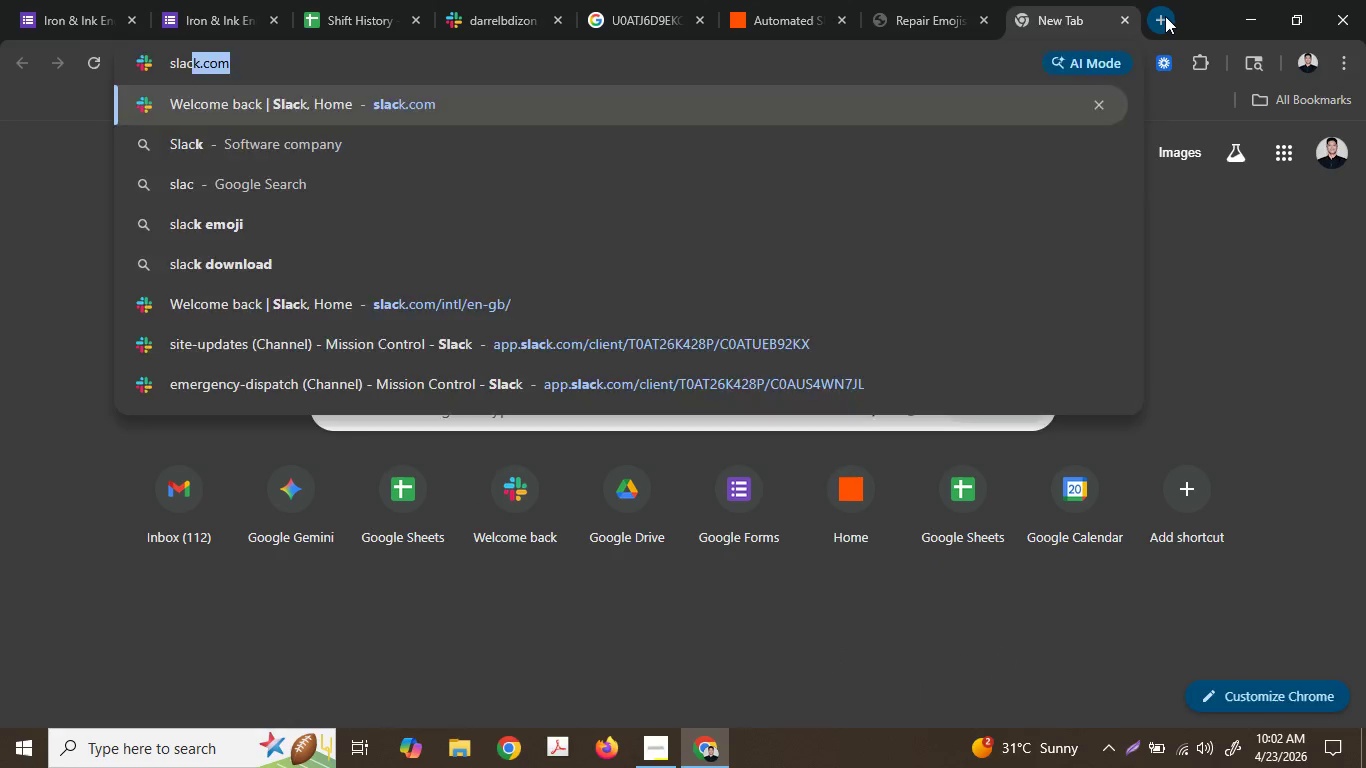 
key(Enter)
 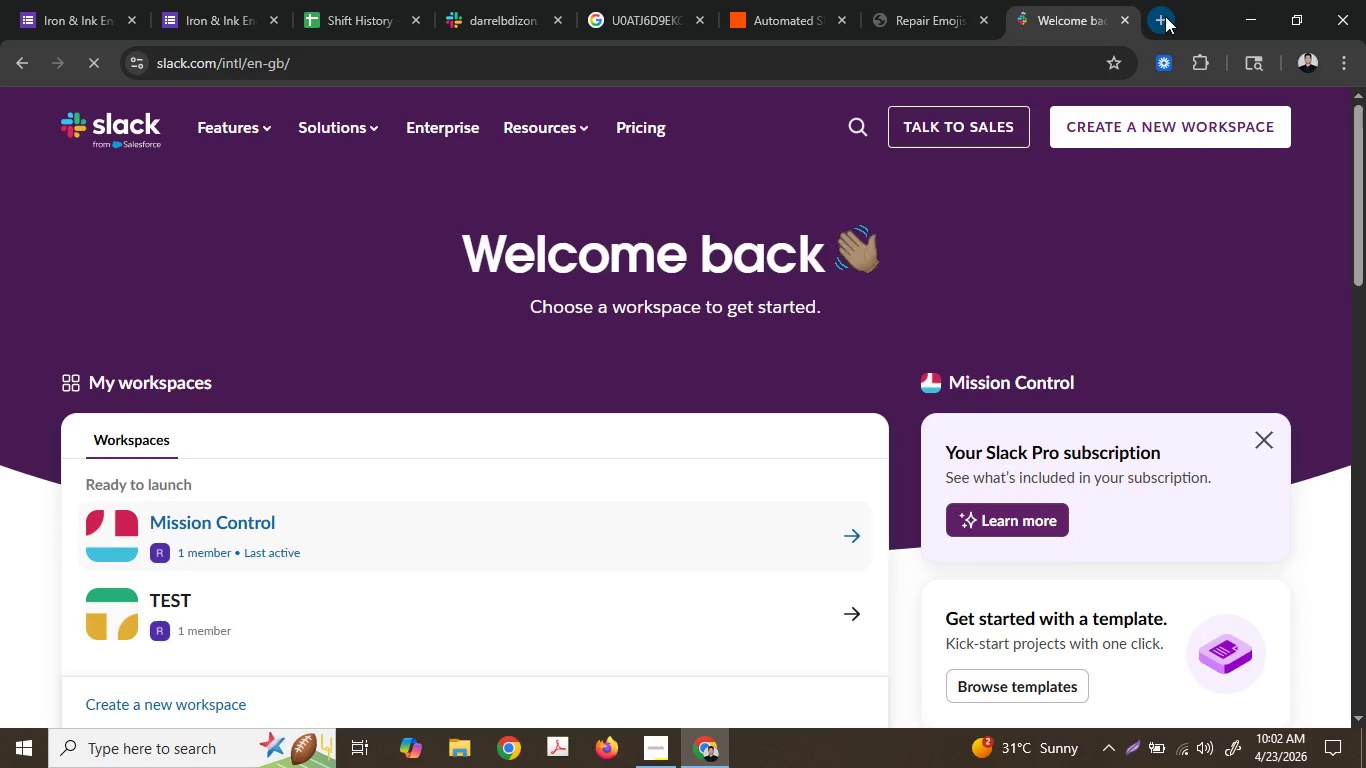 
scroll: coordinate [697, 276], scroll_direction: down, amount: 3.0
 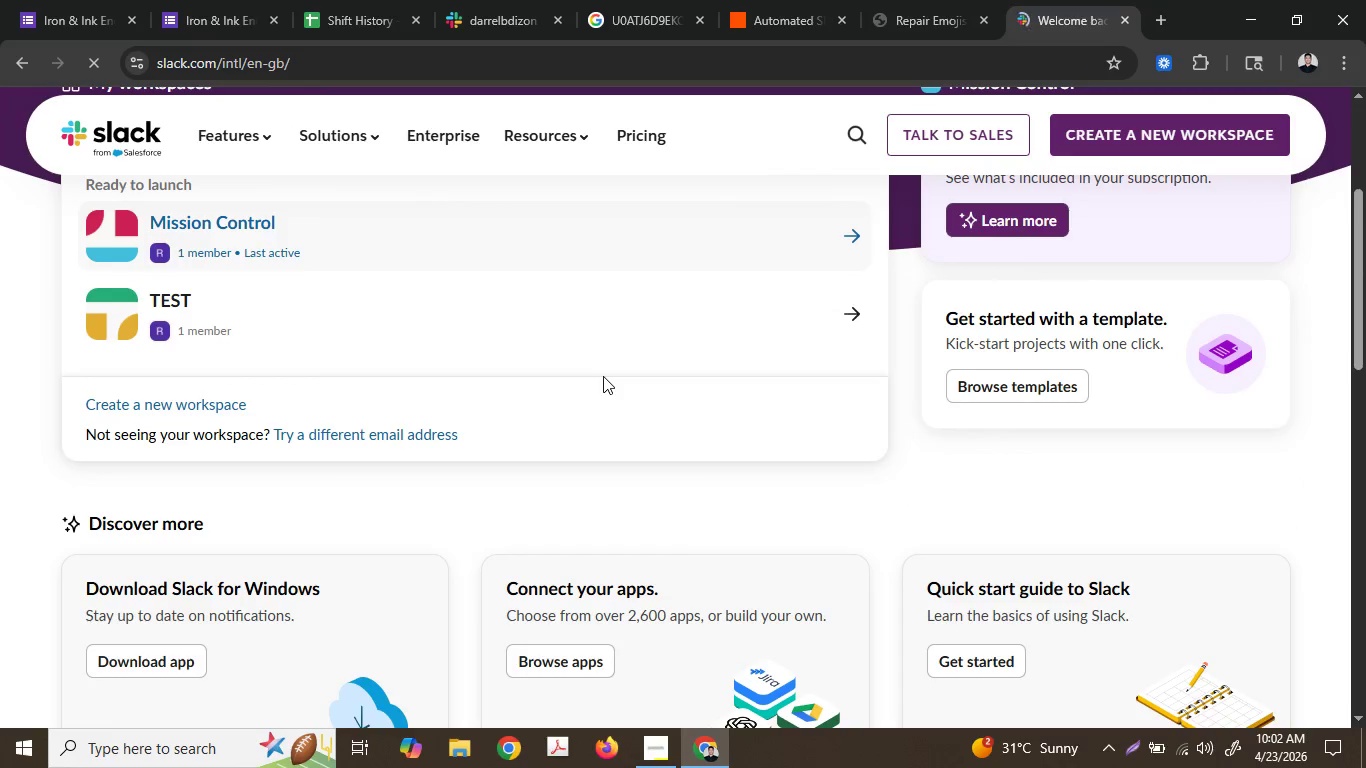 
scroll: coordinate [604, 374], scroll_direction: up, amount: 3.0
 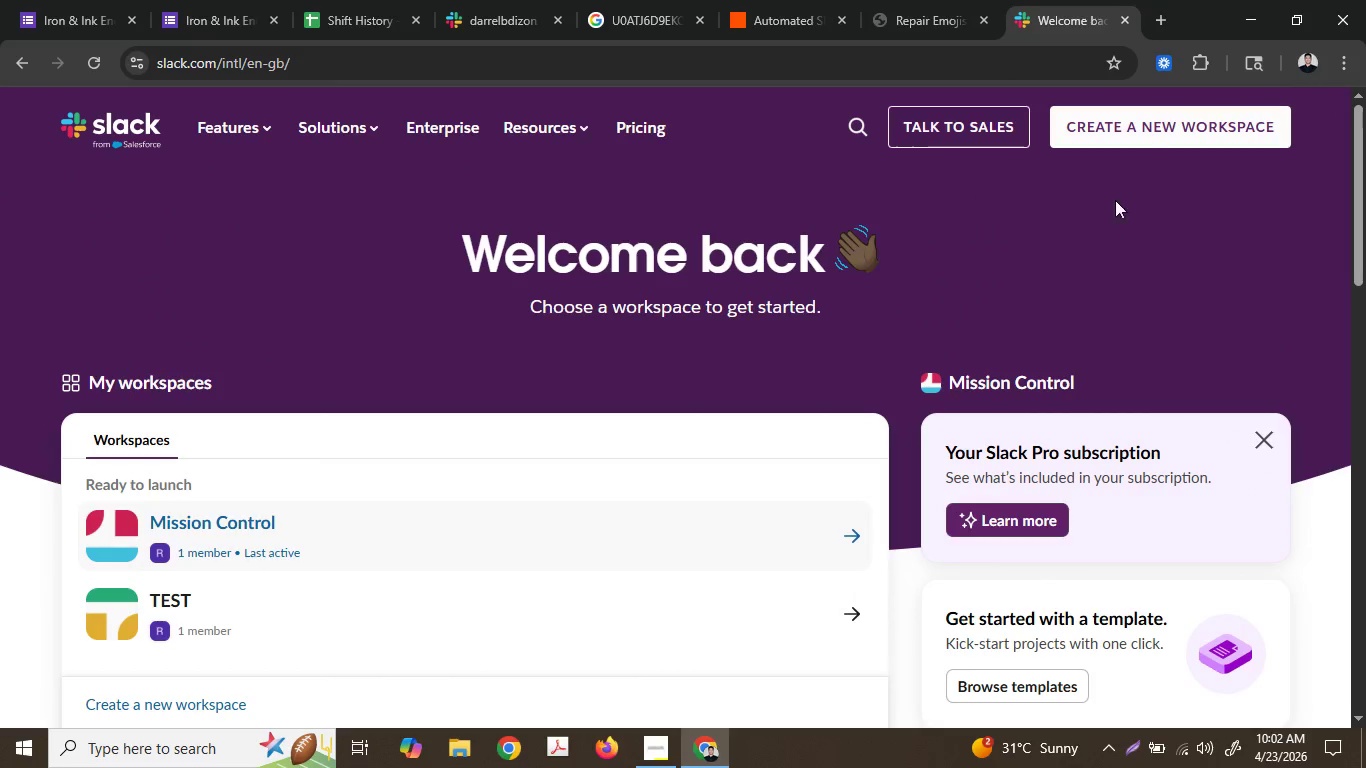 
left_click([1156, 116])
 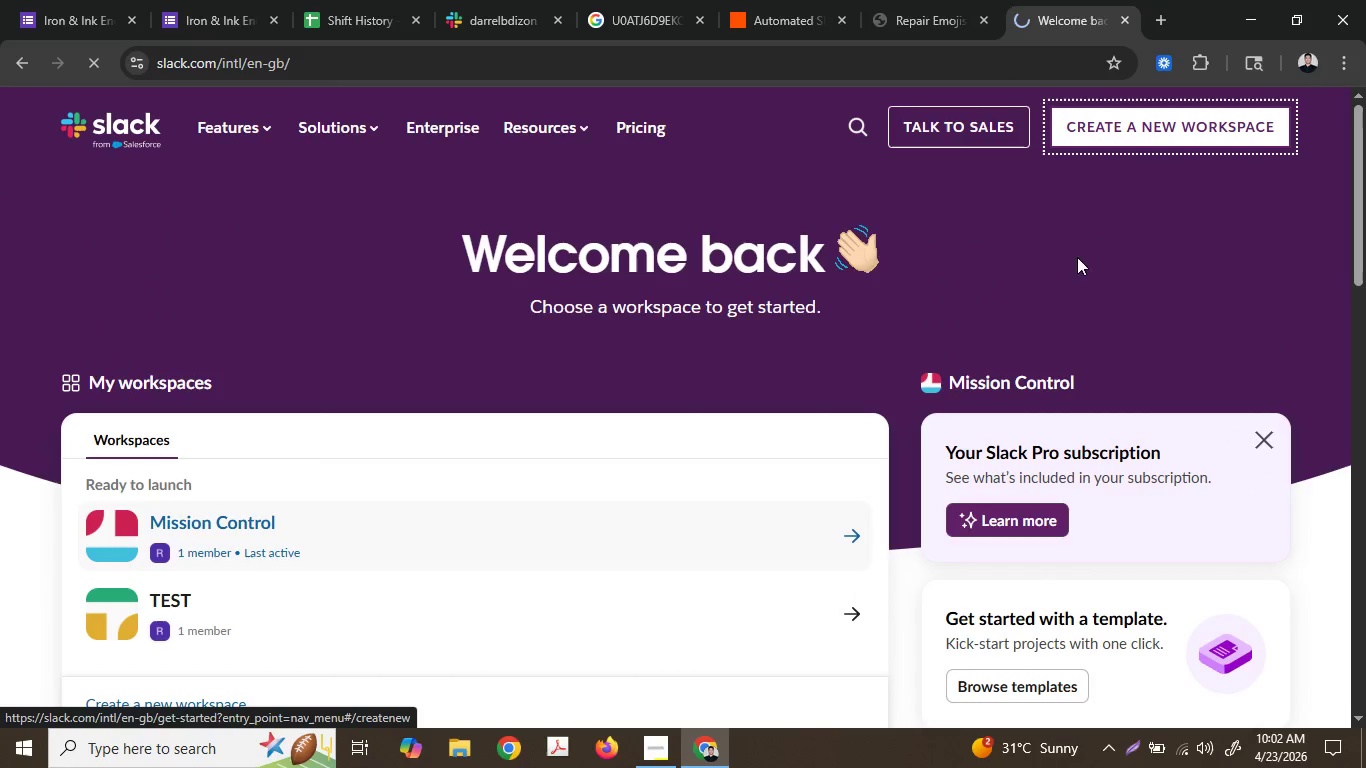 
scroll: coordinate [1064, 279], scroll_direction: down, amount: 3.0
 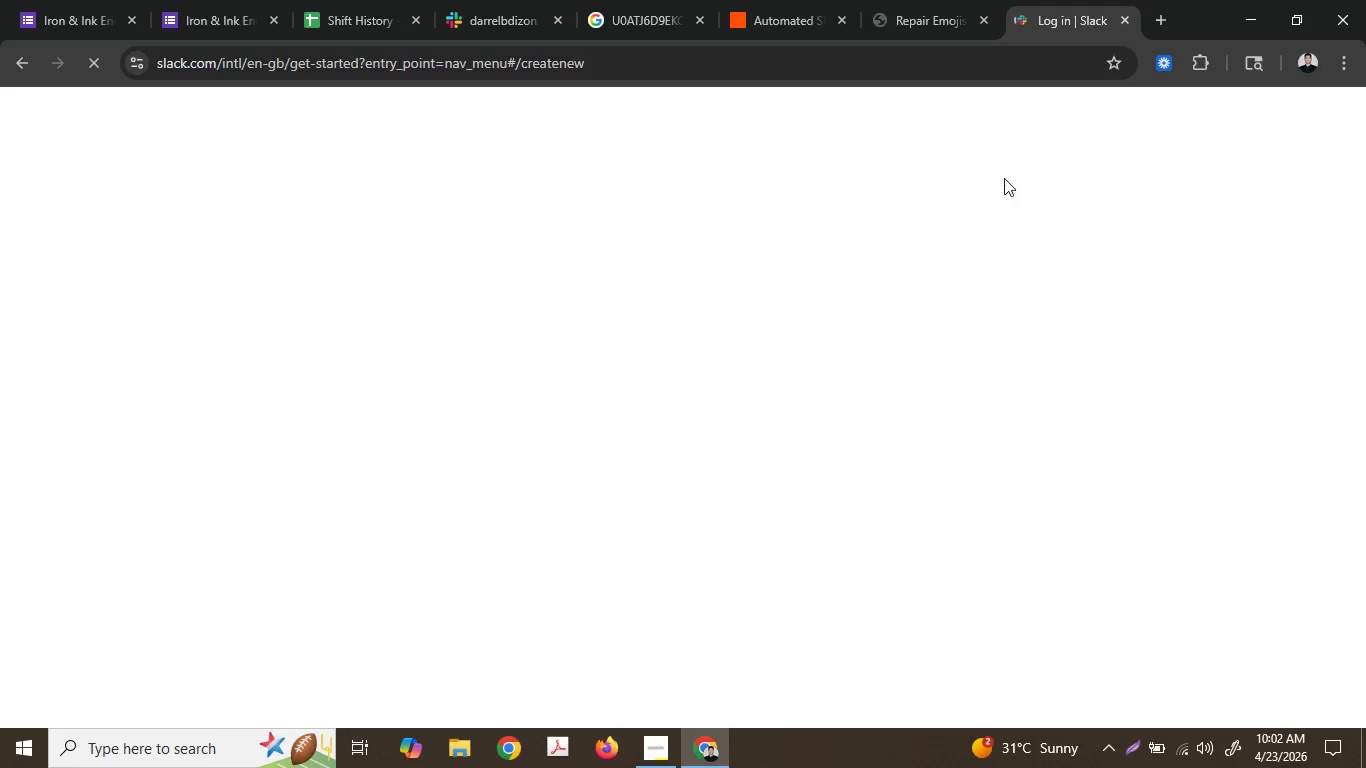 
mouse_move([962, 20])
 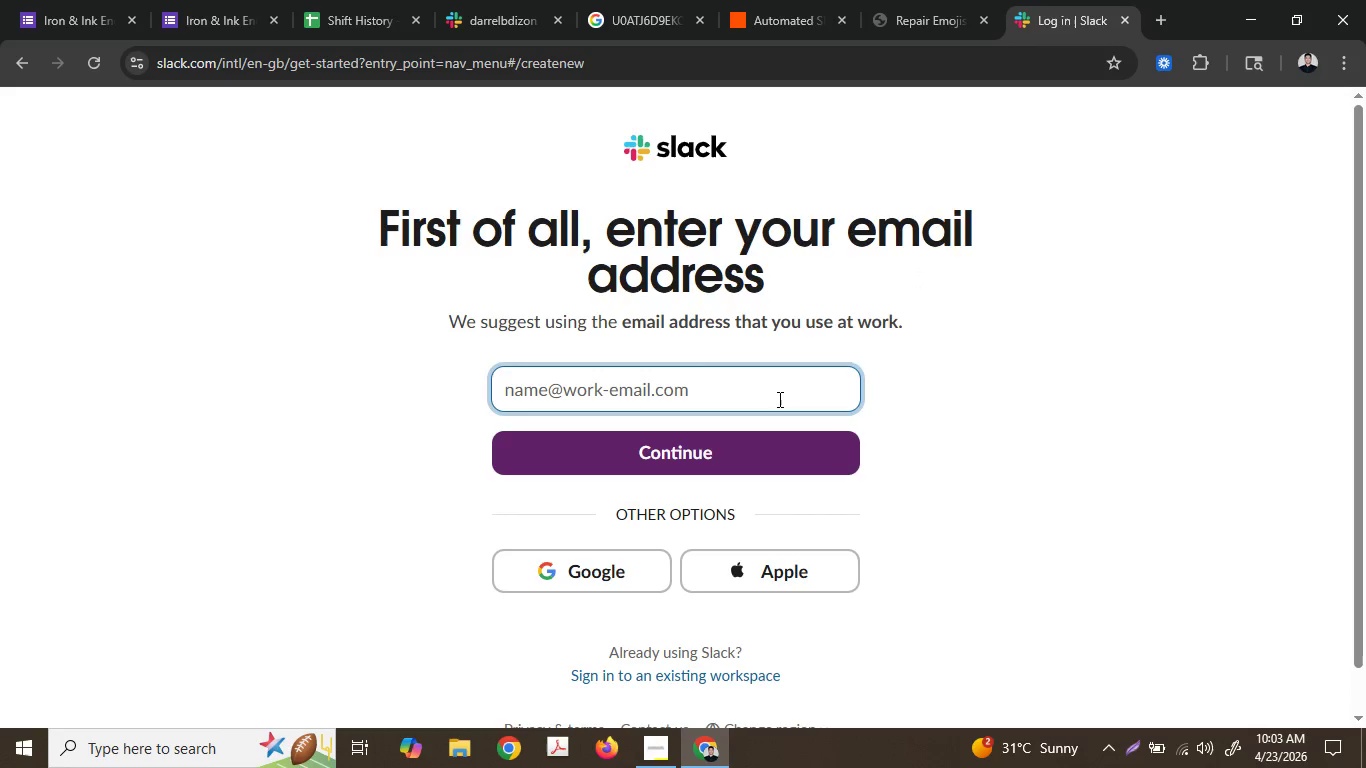 
left_click([611, 562])
 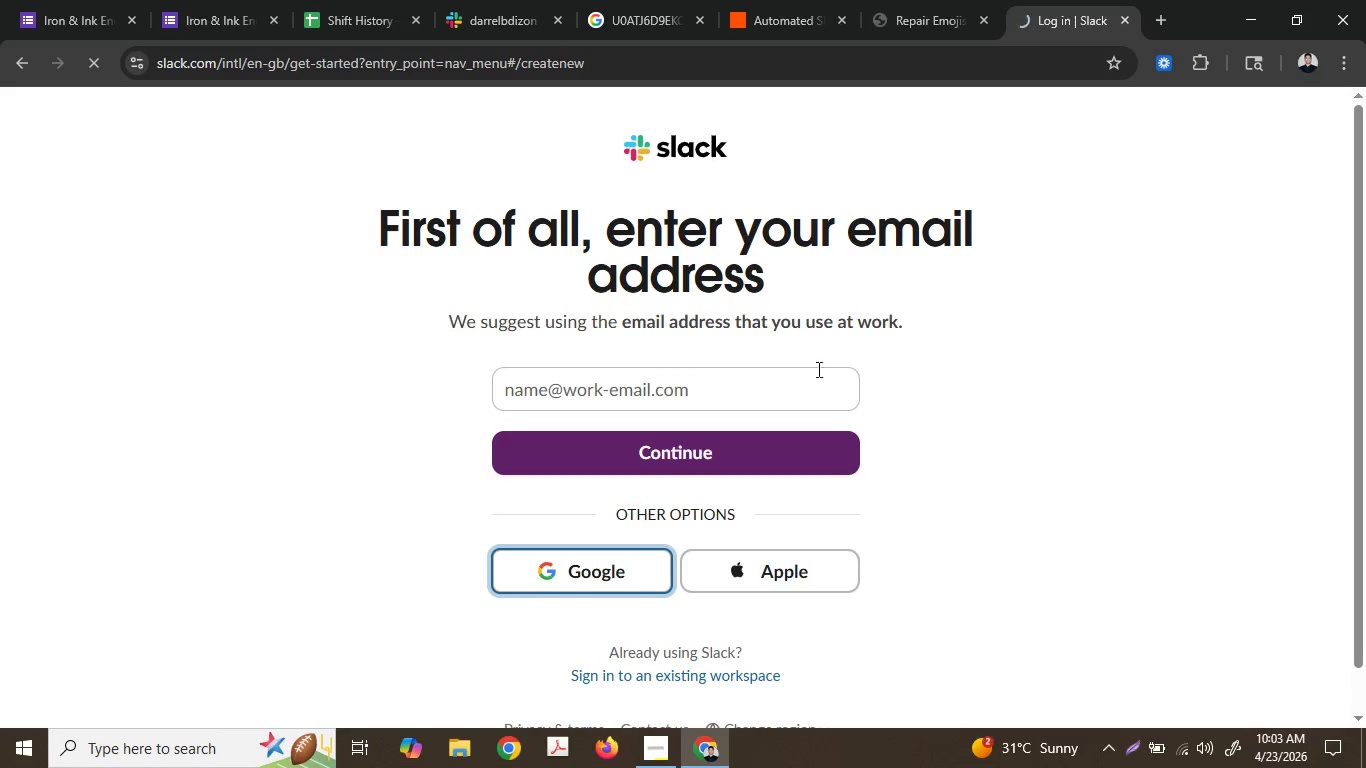 
mouse_move([944, 301])
 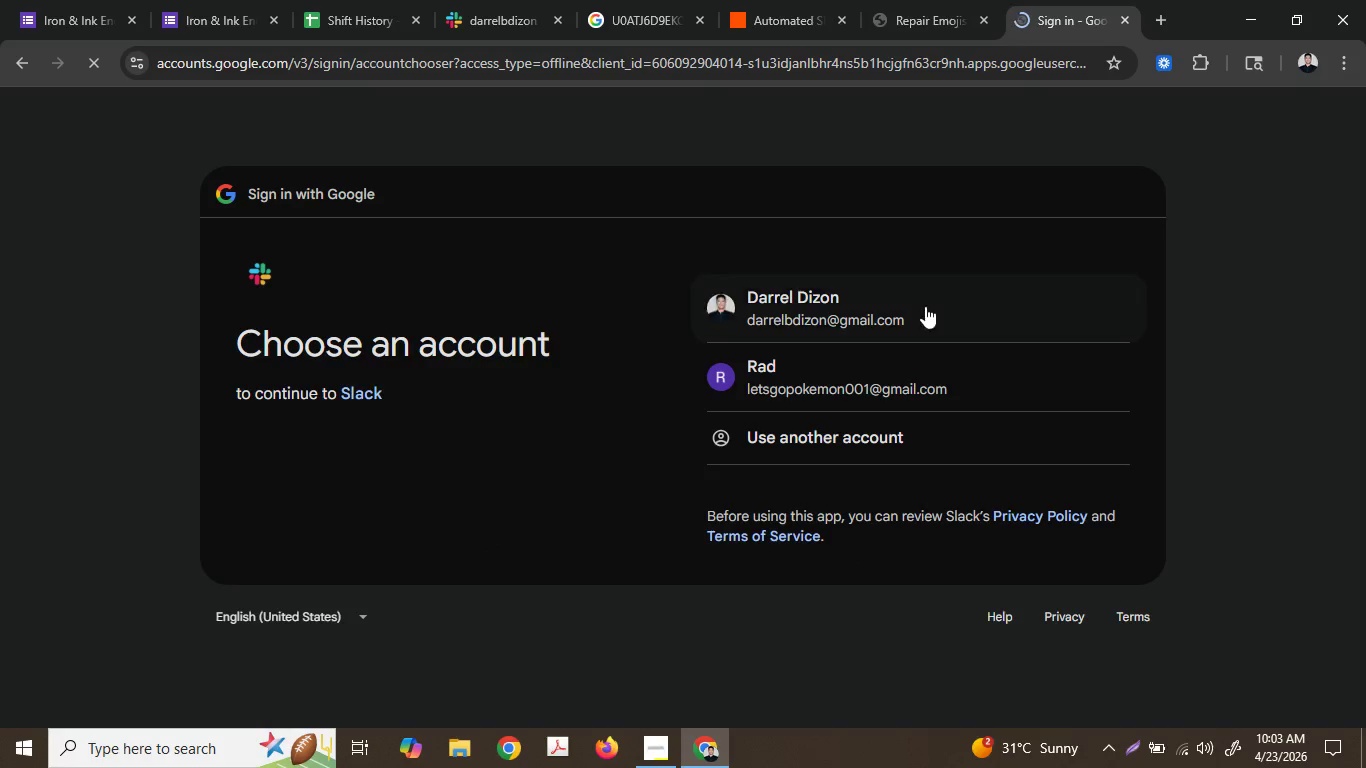 
left_click([925, 306])
 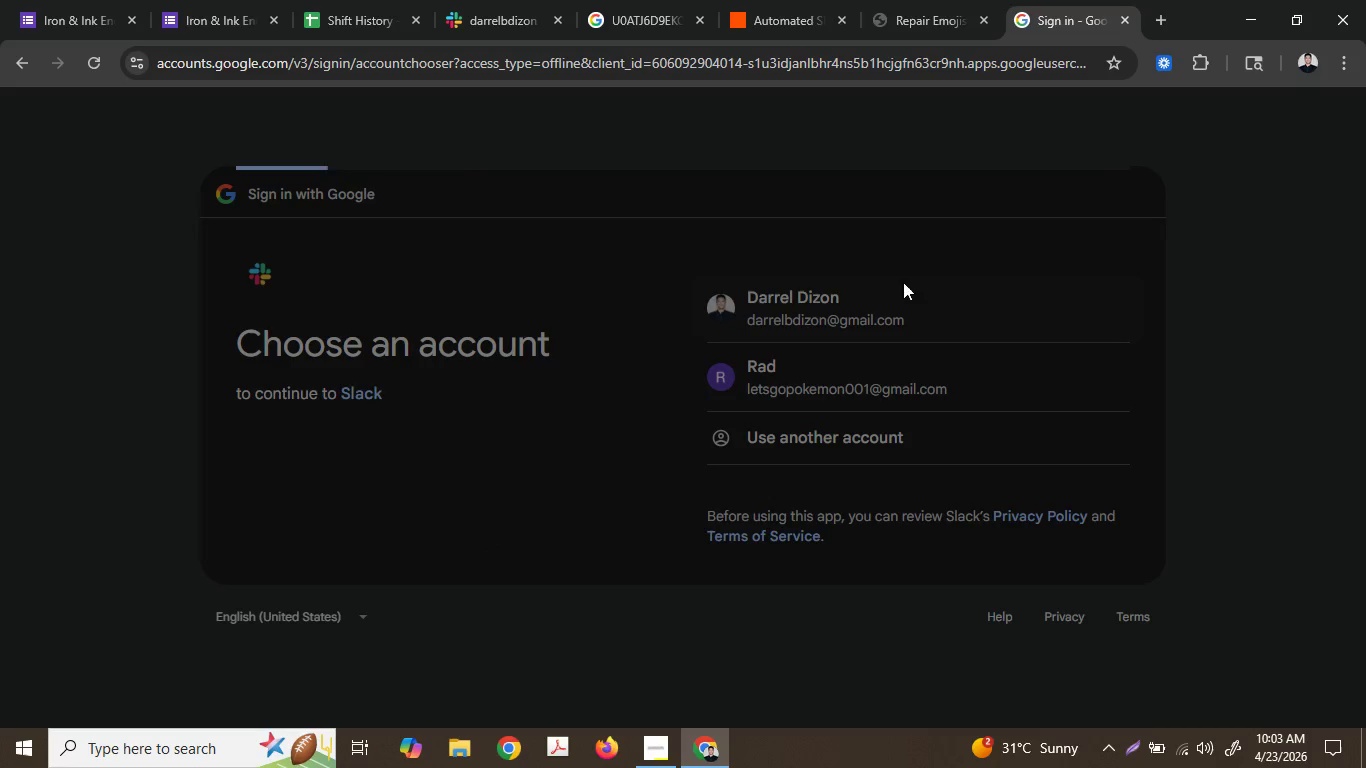 
mouse_move([938, 21])
 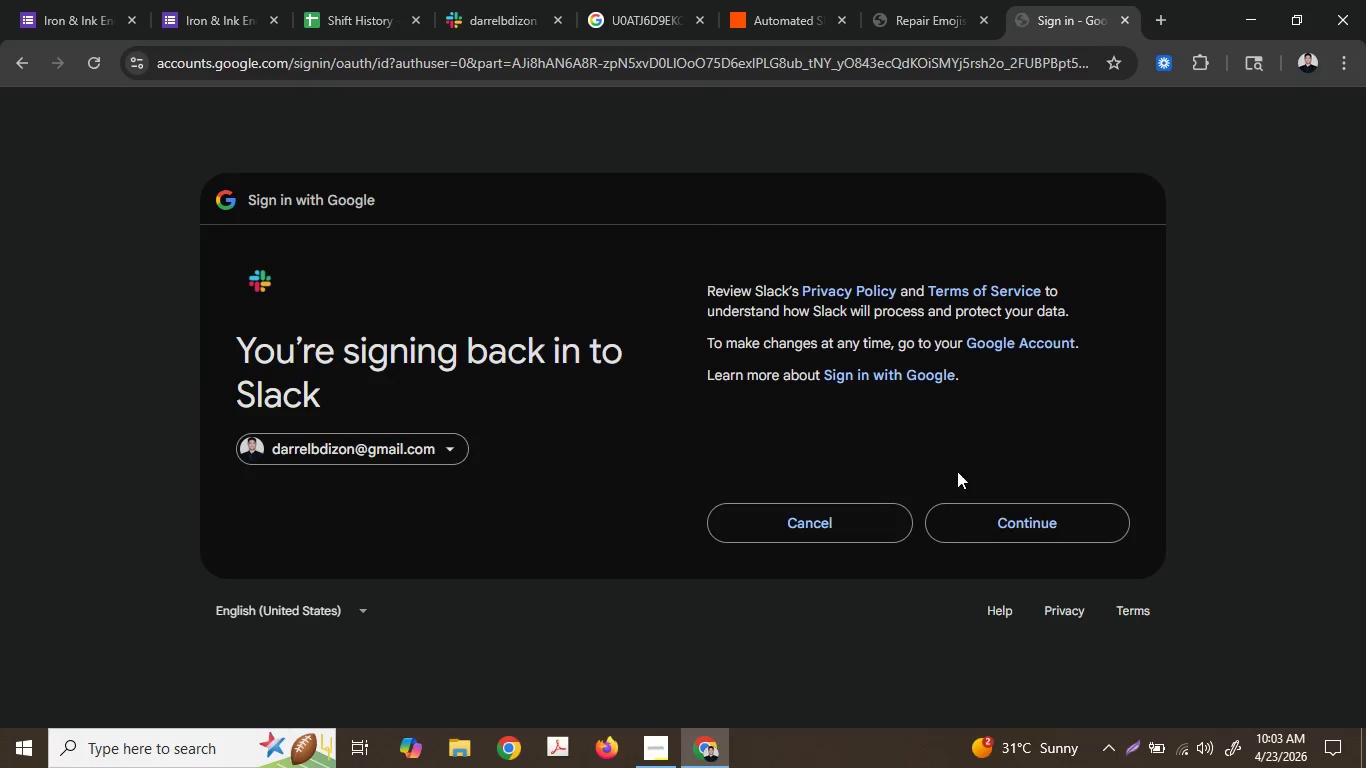 
left_click([994, 512])
 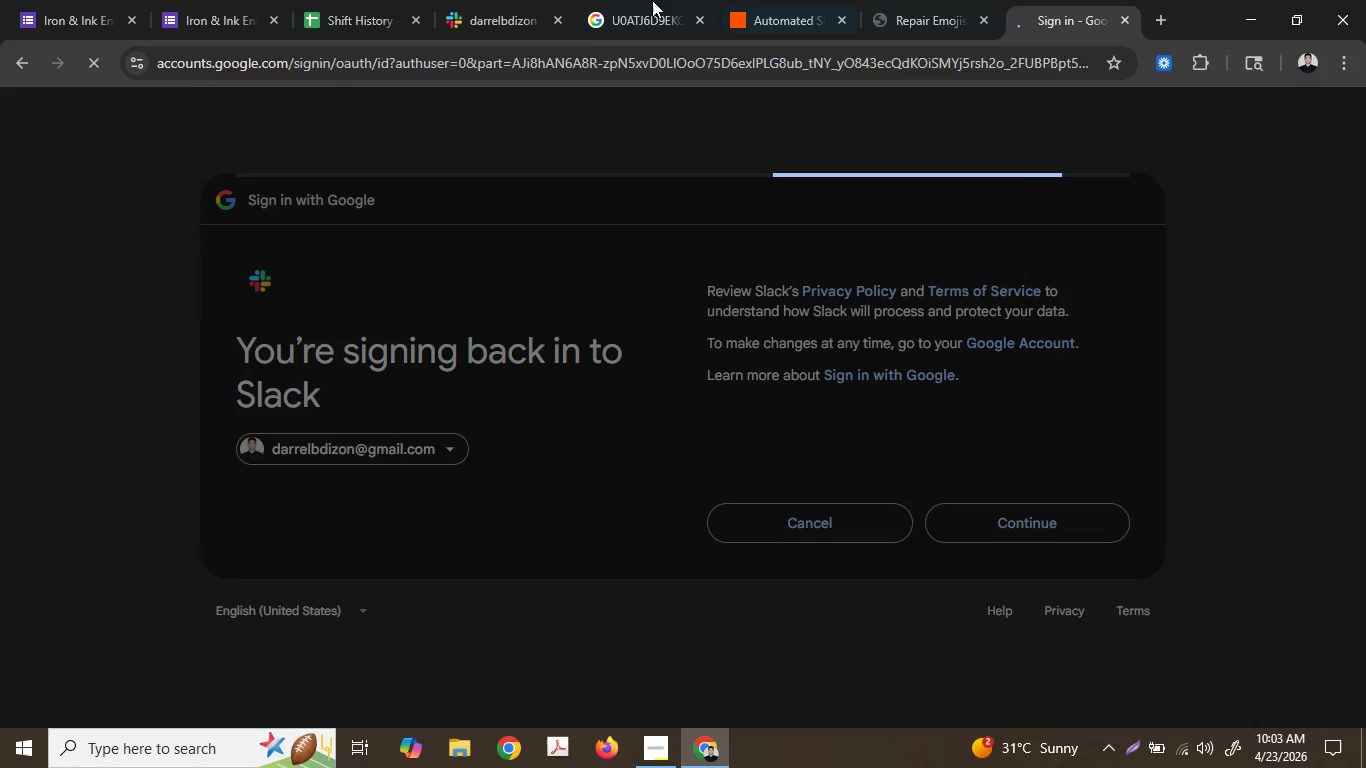 
left_click([460, 0])
 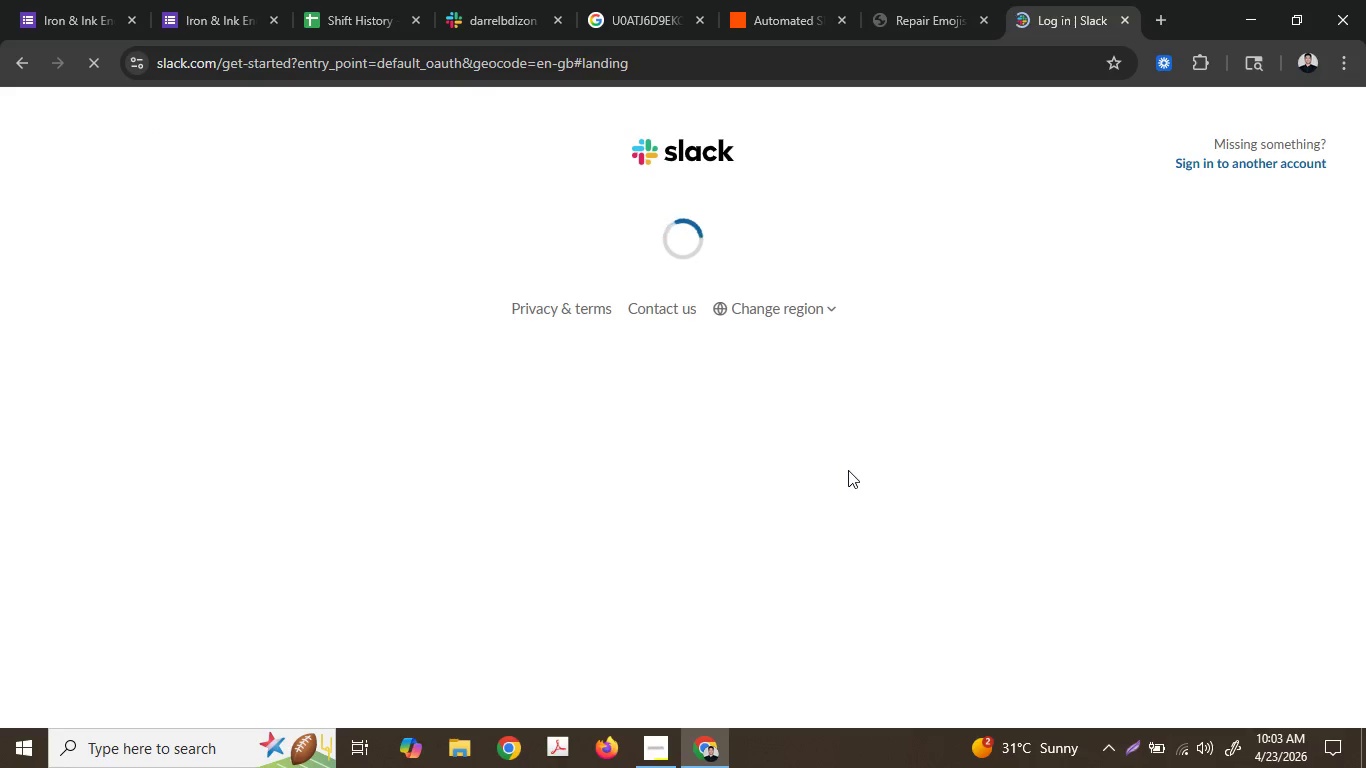 
wait(5.48)
 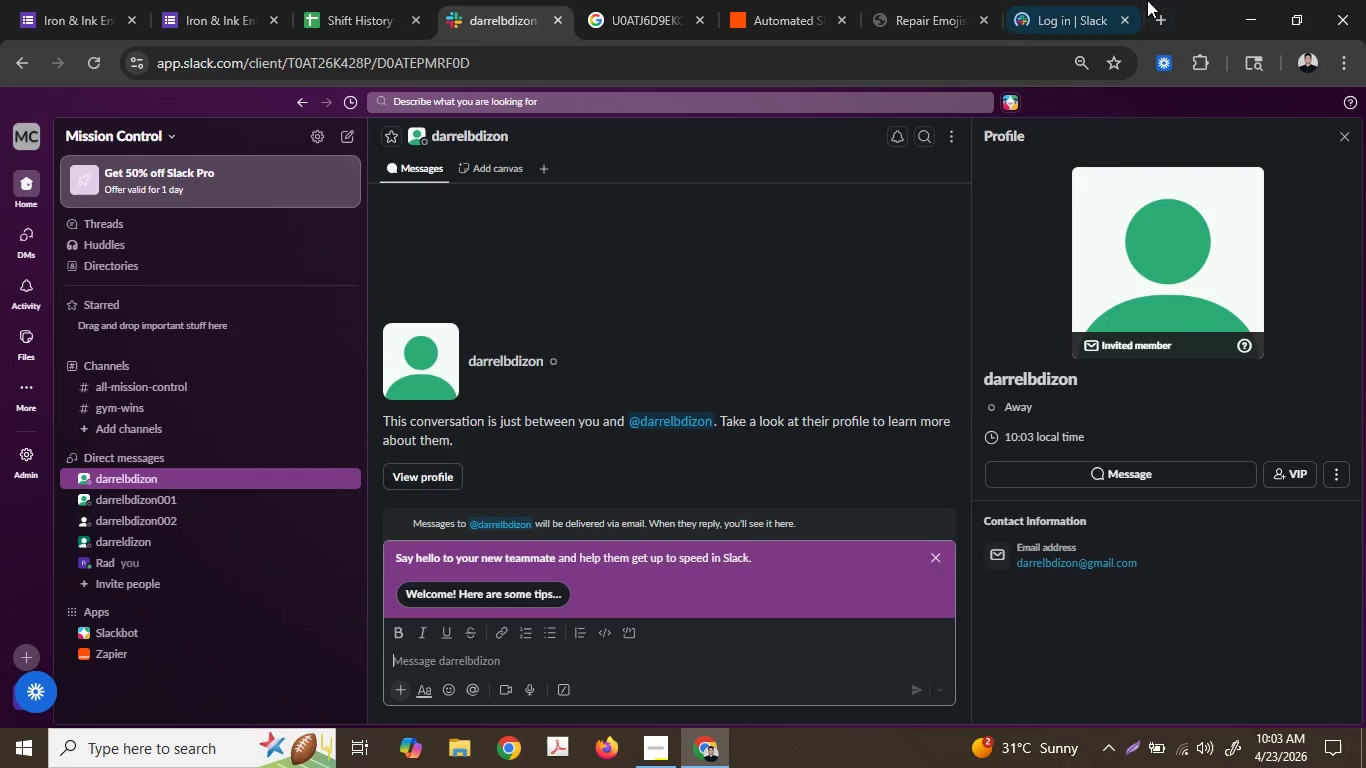 
scroll: coordinate [964, 487], scroll_direction: down, amount: 3.0
 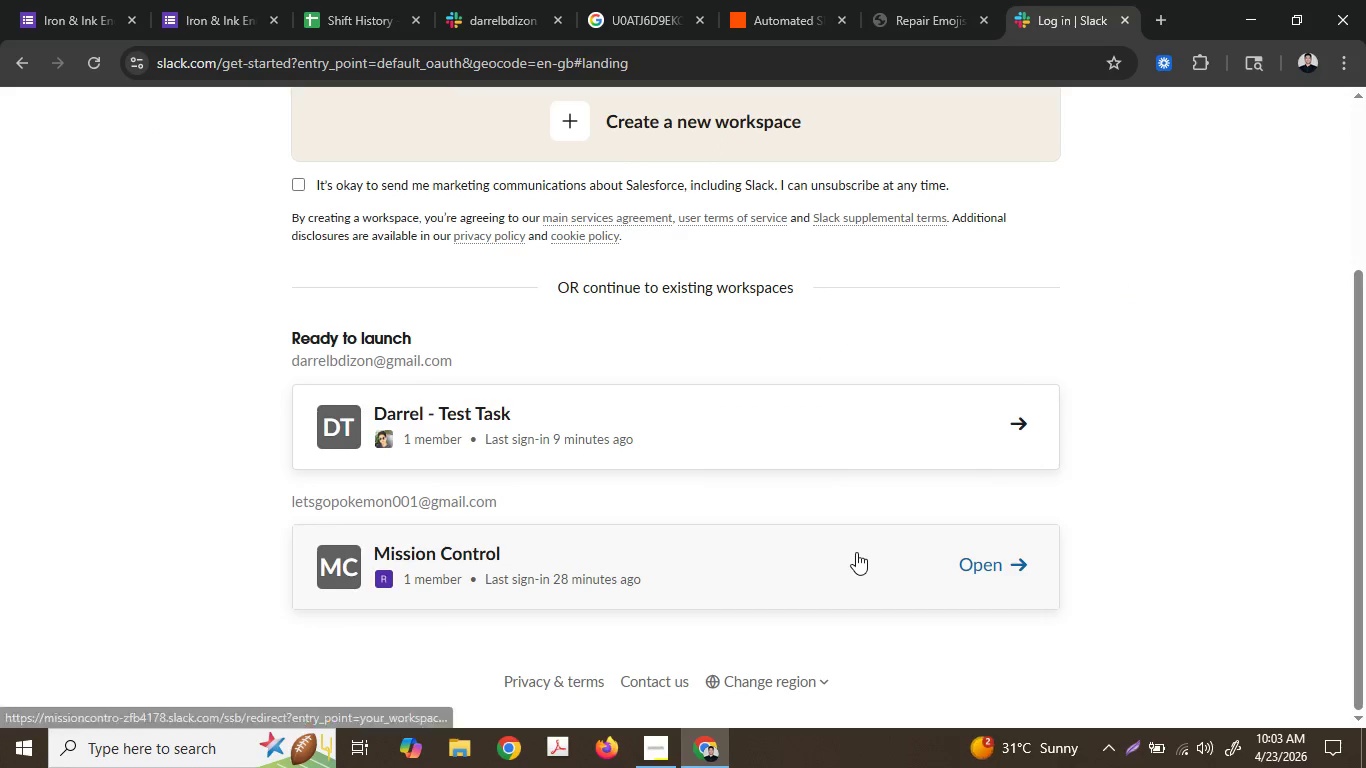 
scroll: coordinate [858, 544], scroll_direction: up, amount: 3.0
 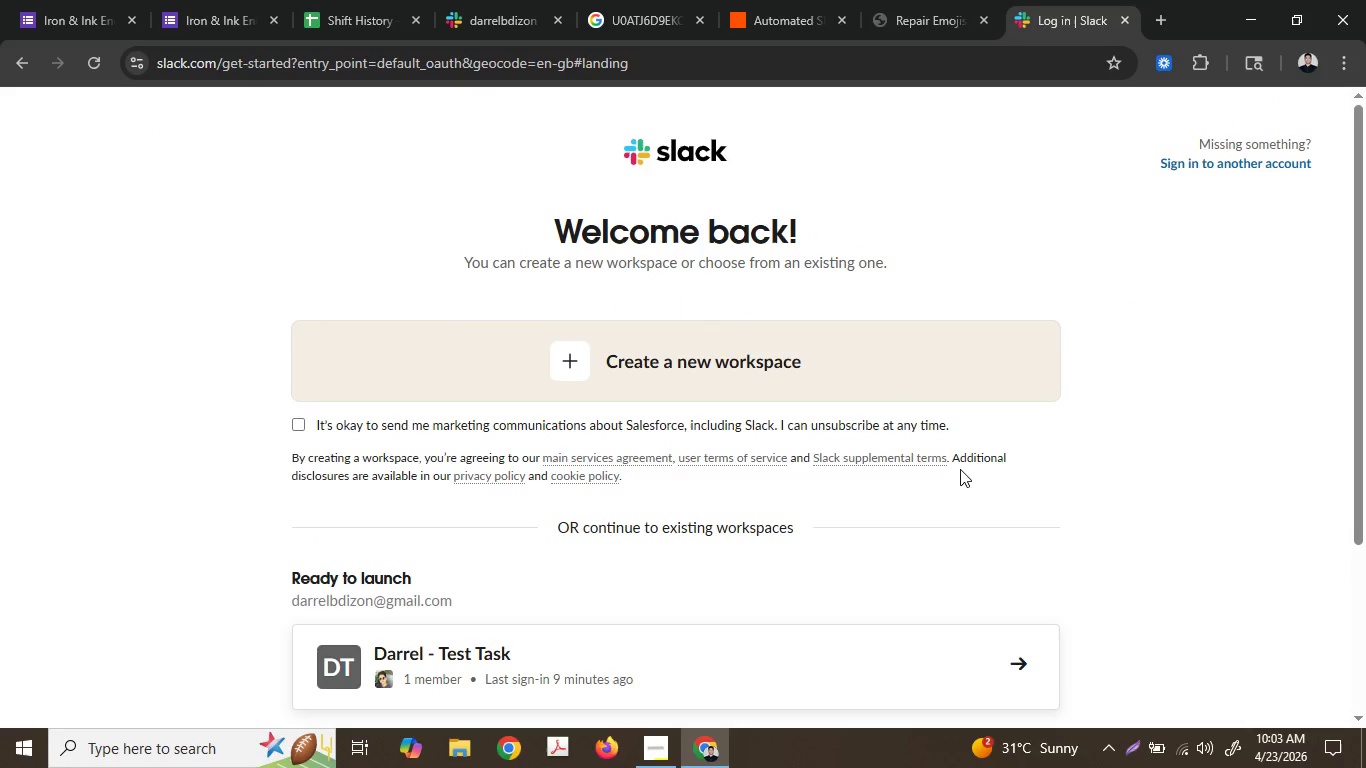 
scroll: coordinate [709, 459], scroll_direction: down, amount: 2.0
 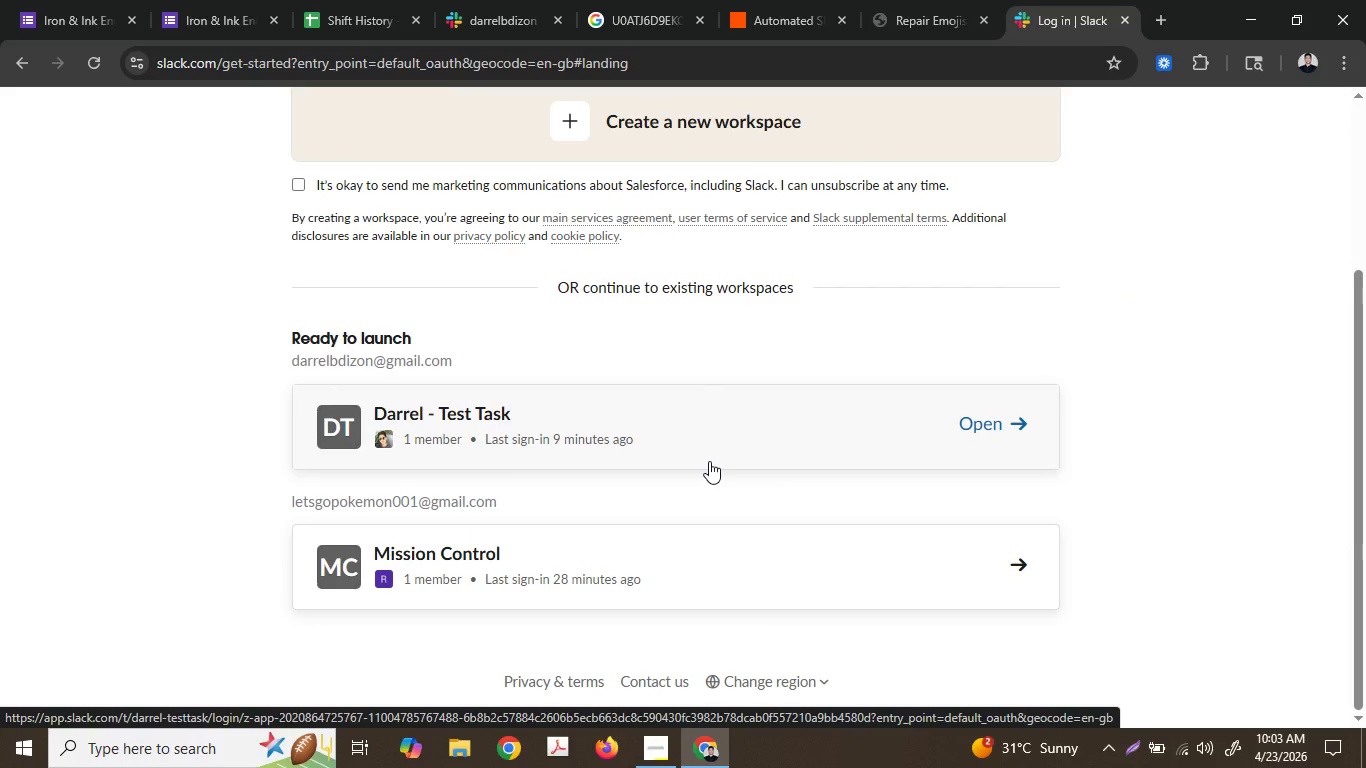 
left_click([707, 446])
 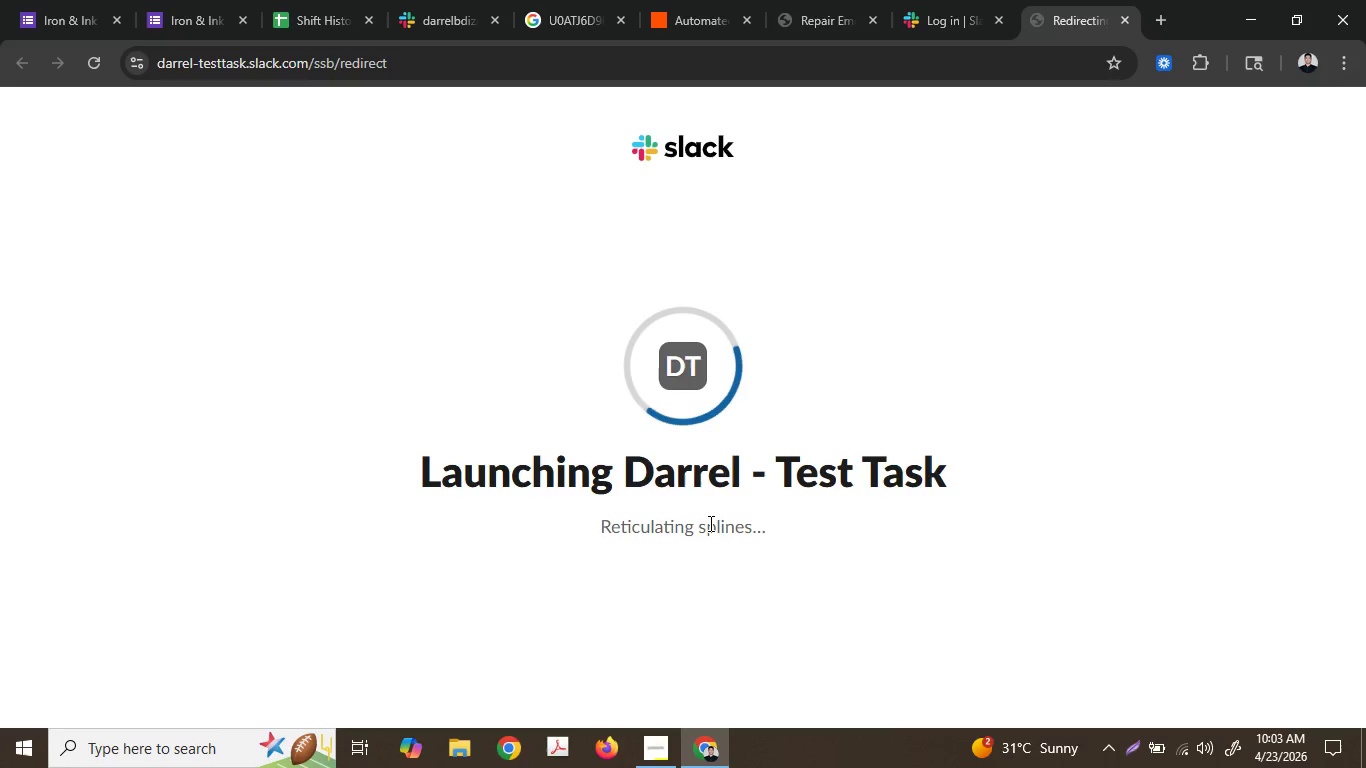 
wait(11.12)
 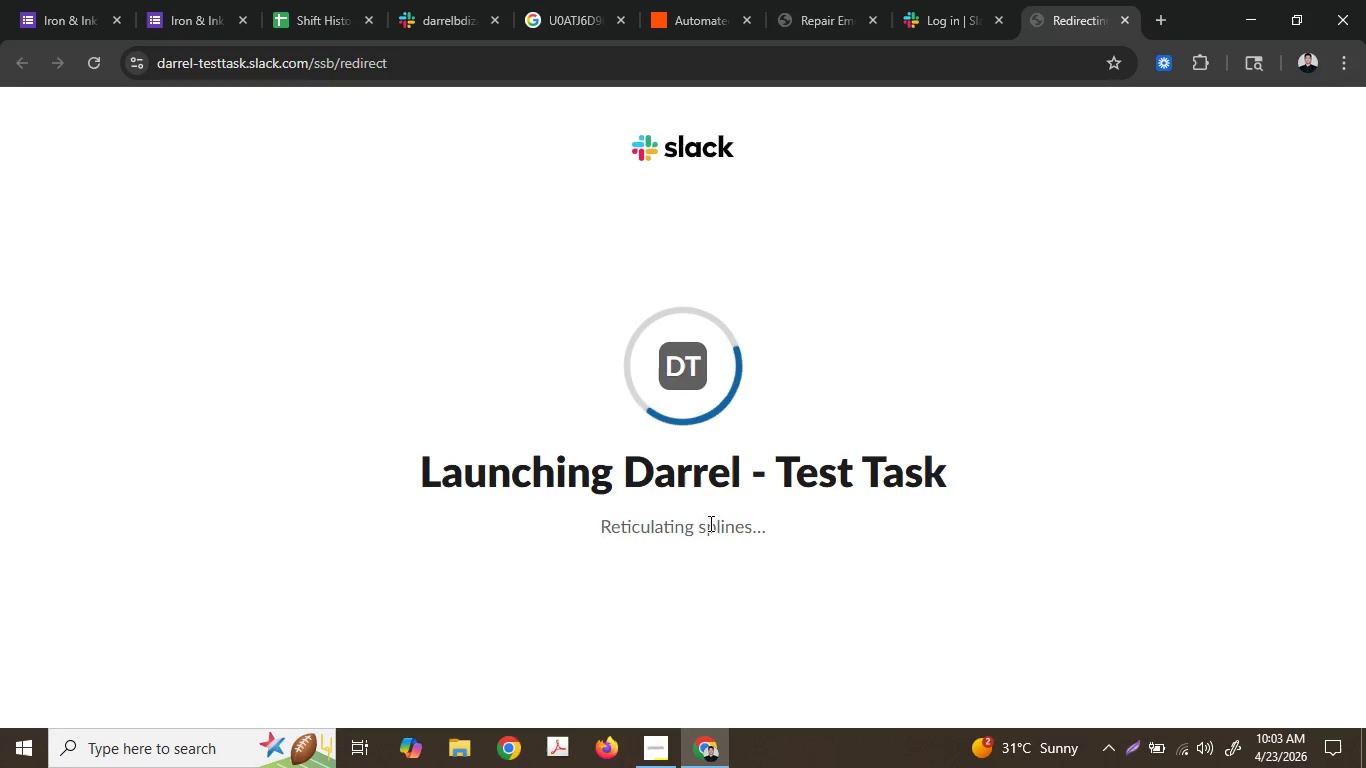 
left_click([833, 560])
 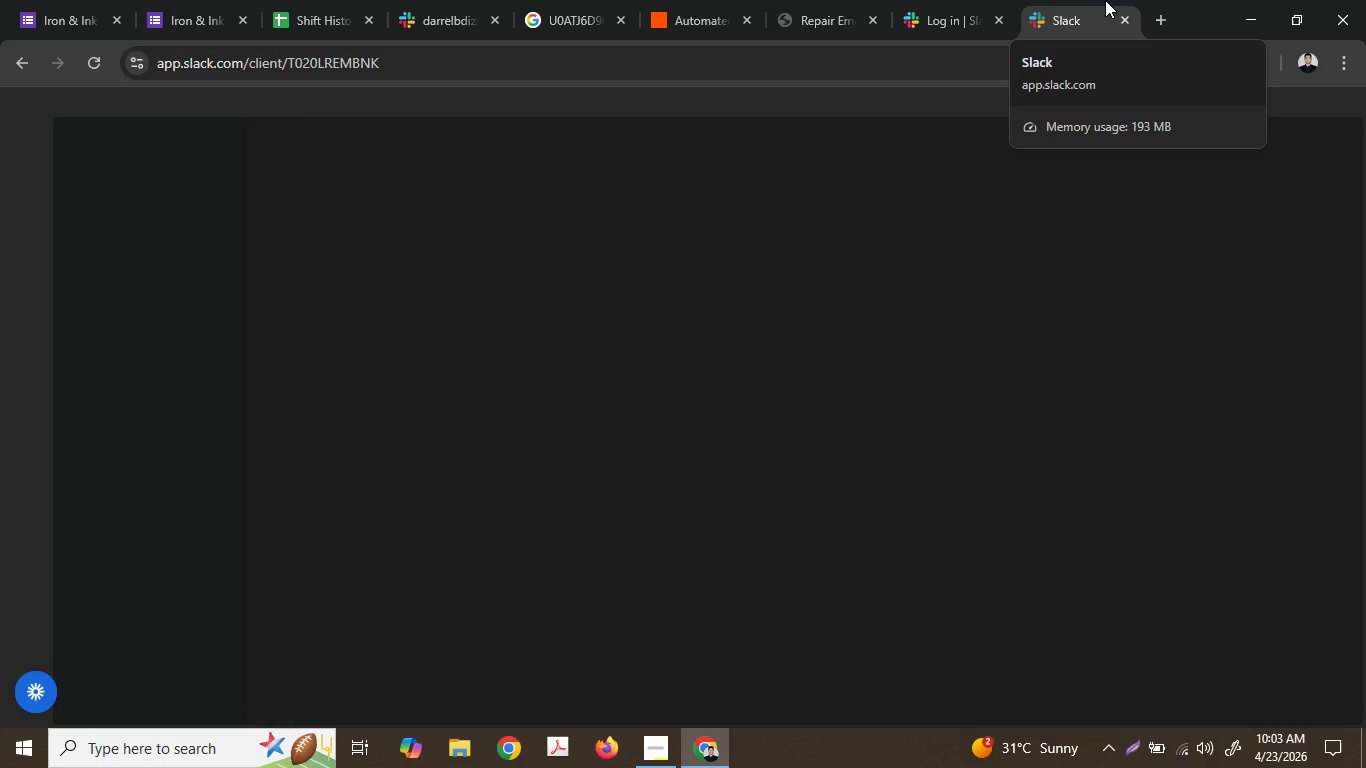 
wait(13.59)
 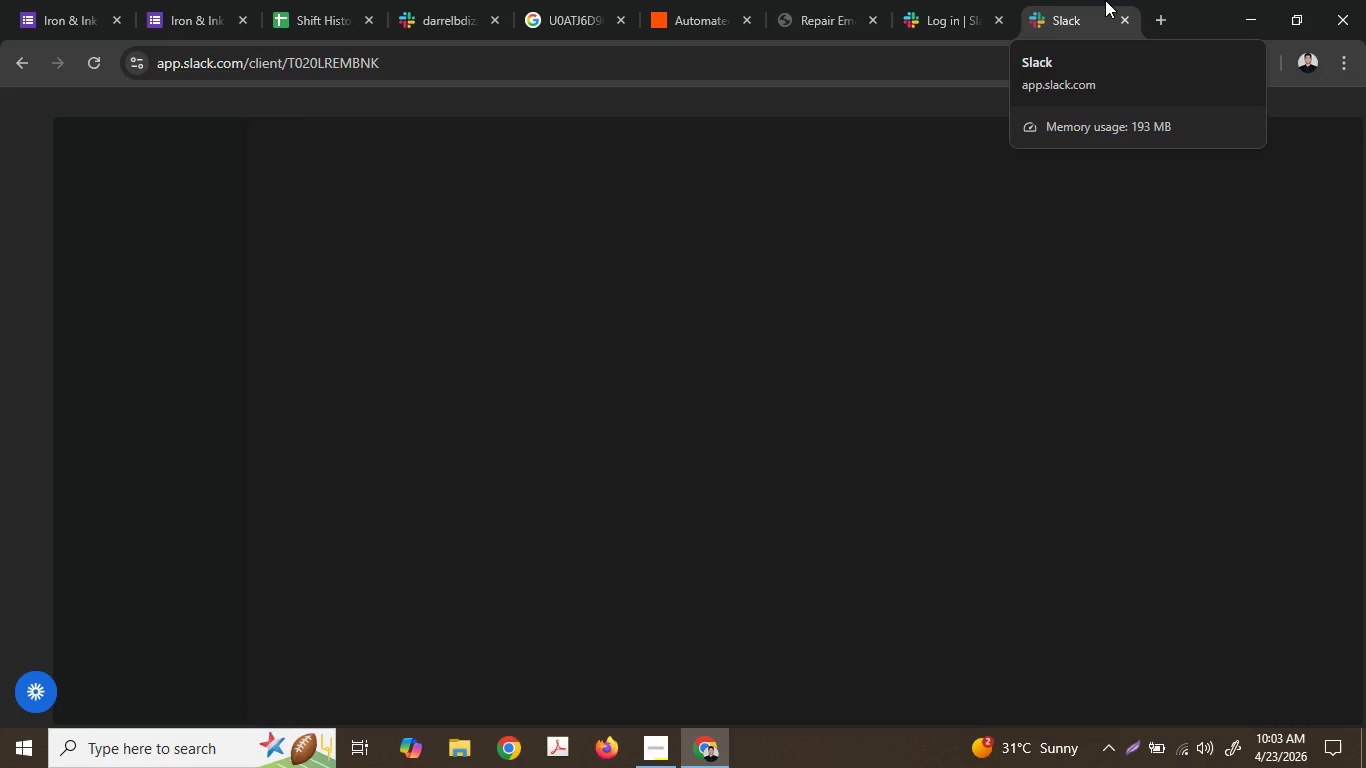 
mouse_move([1080, 2])
 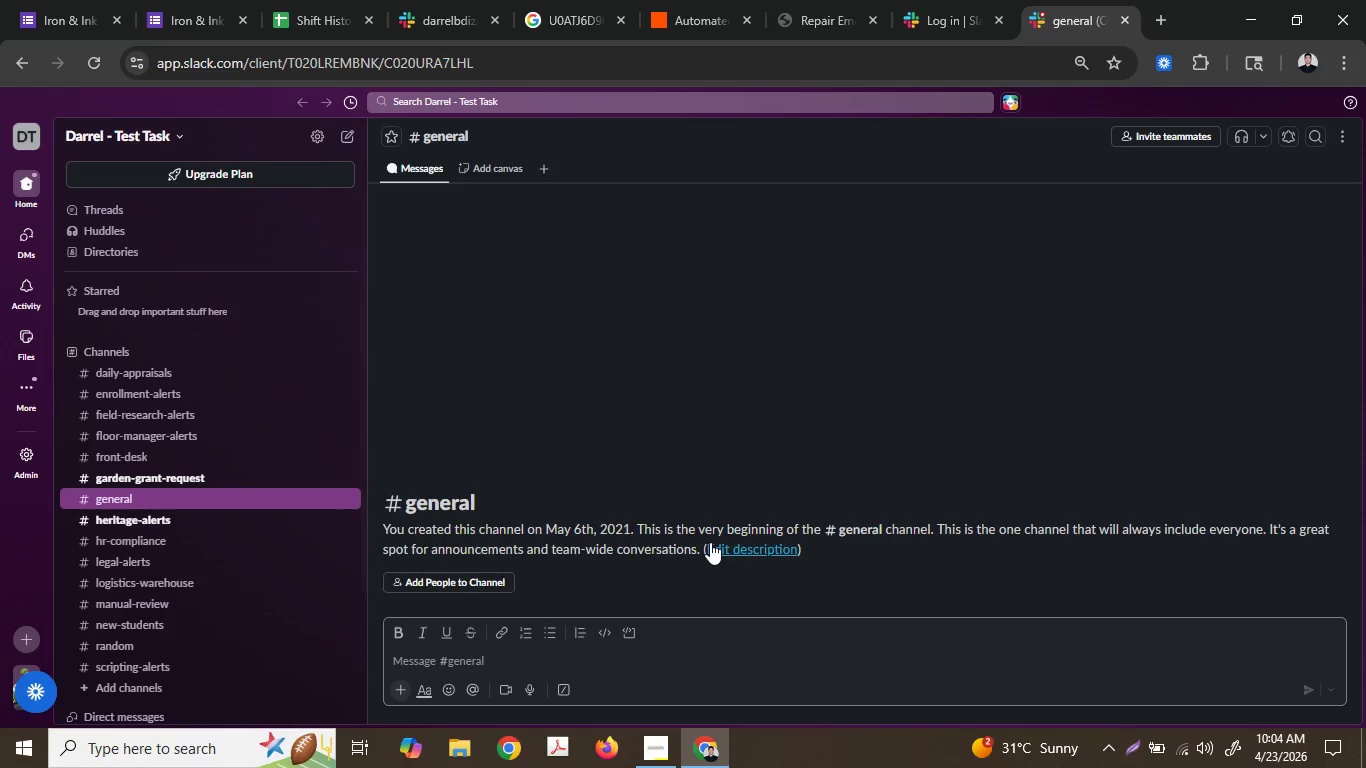 
wait(7.29)
 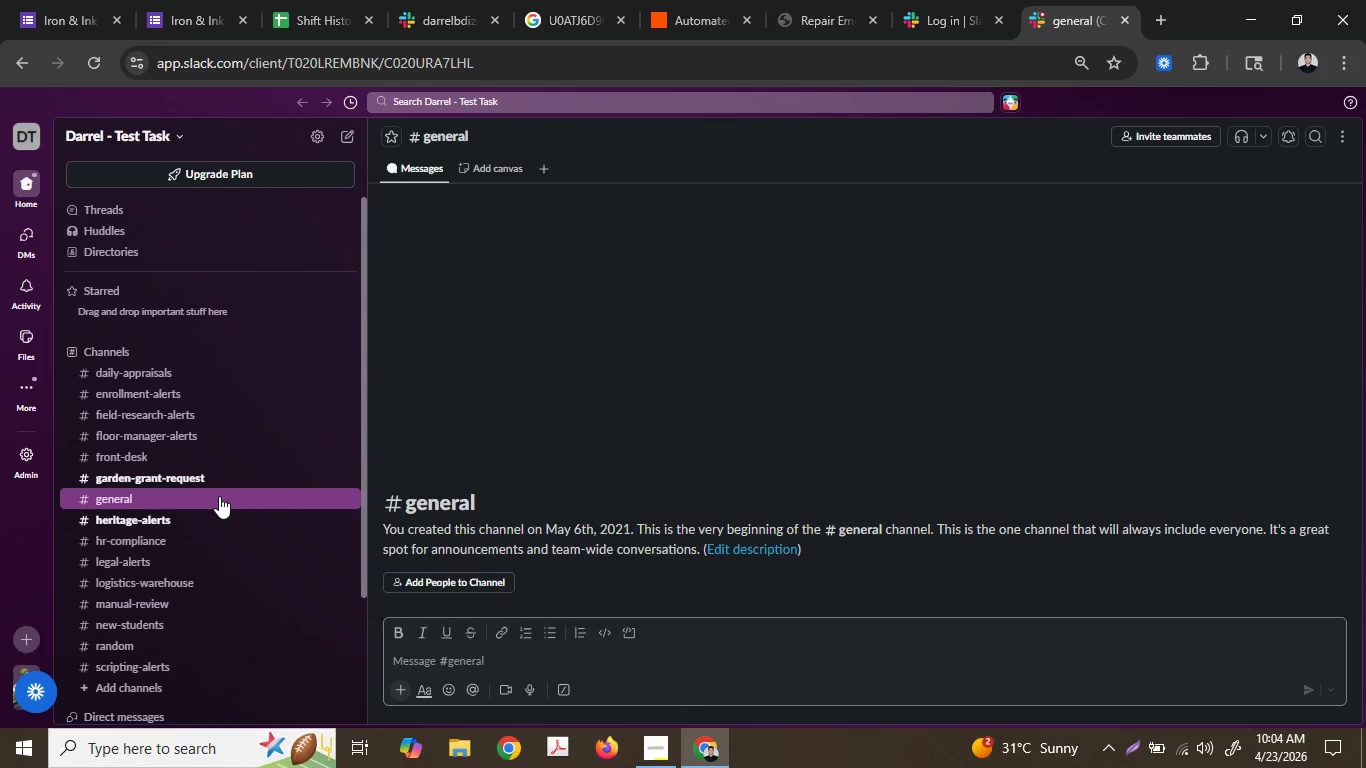 
scroll: coordinate [275, 525], scroll_direction: down, amount: 5.0
 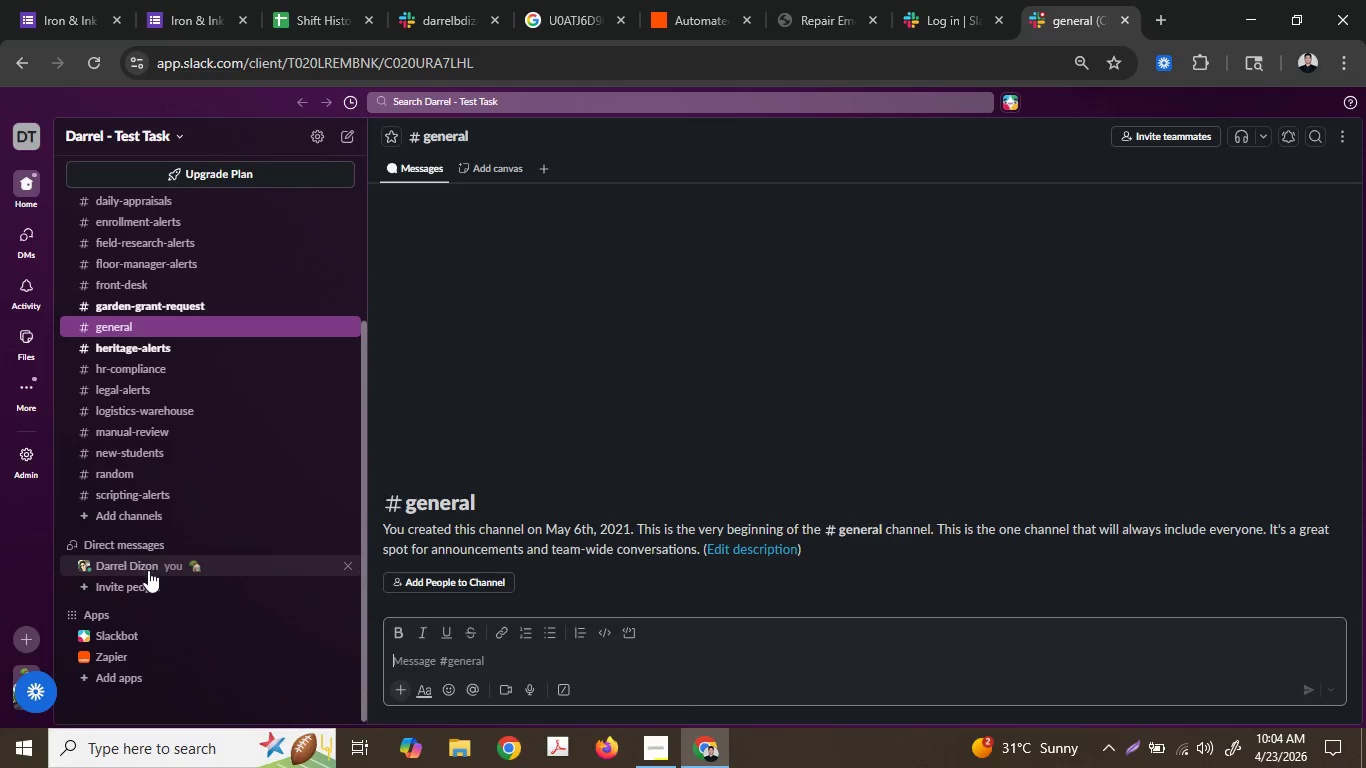 
left_click([147, 571])
 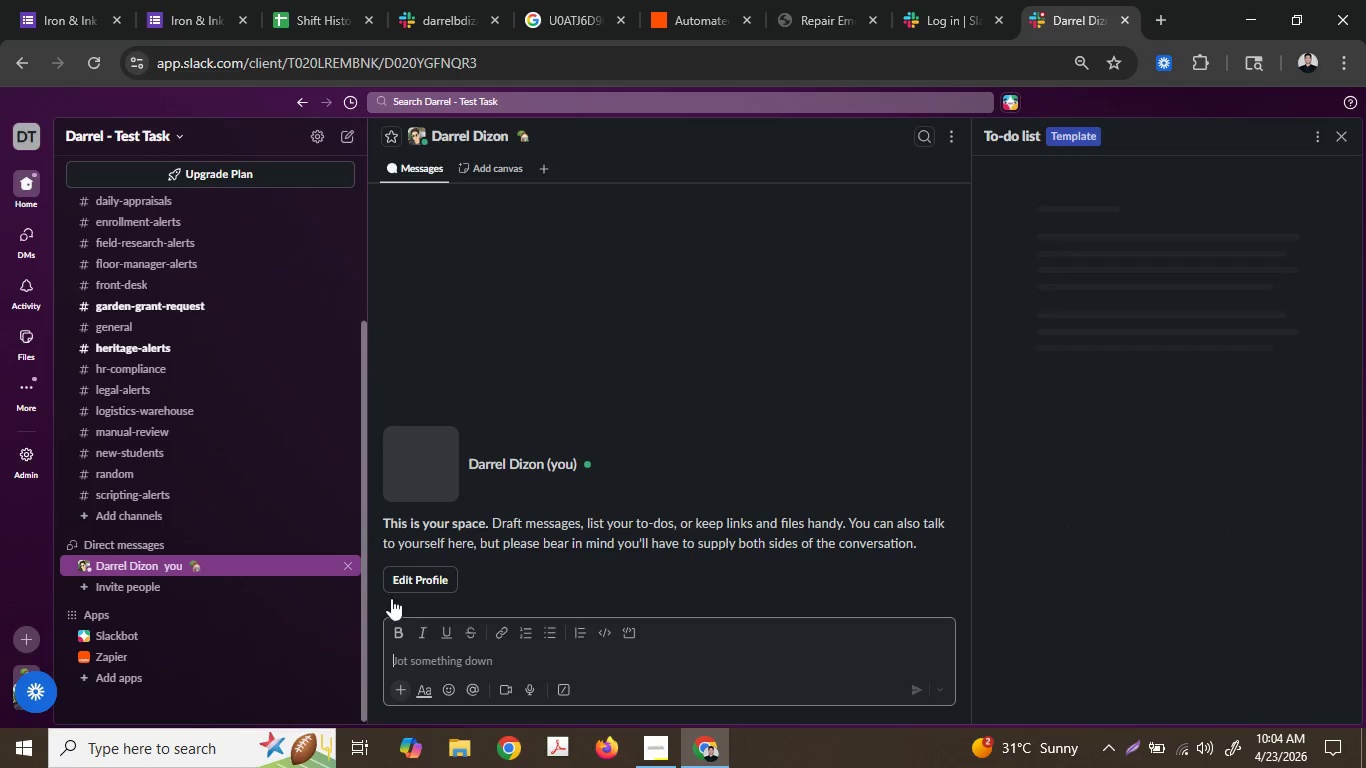 
mouse_move([441, 622])
 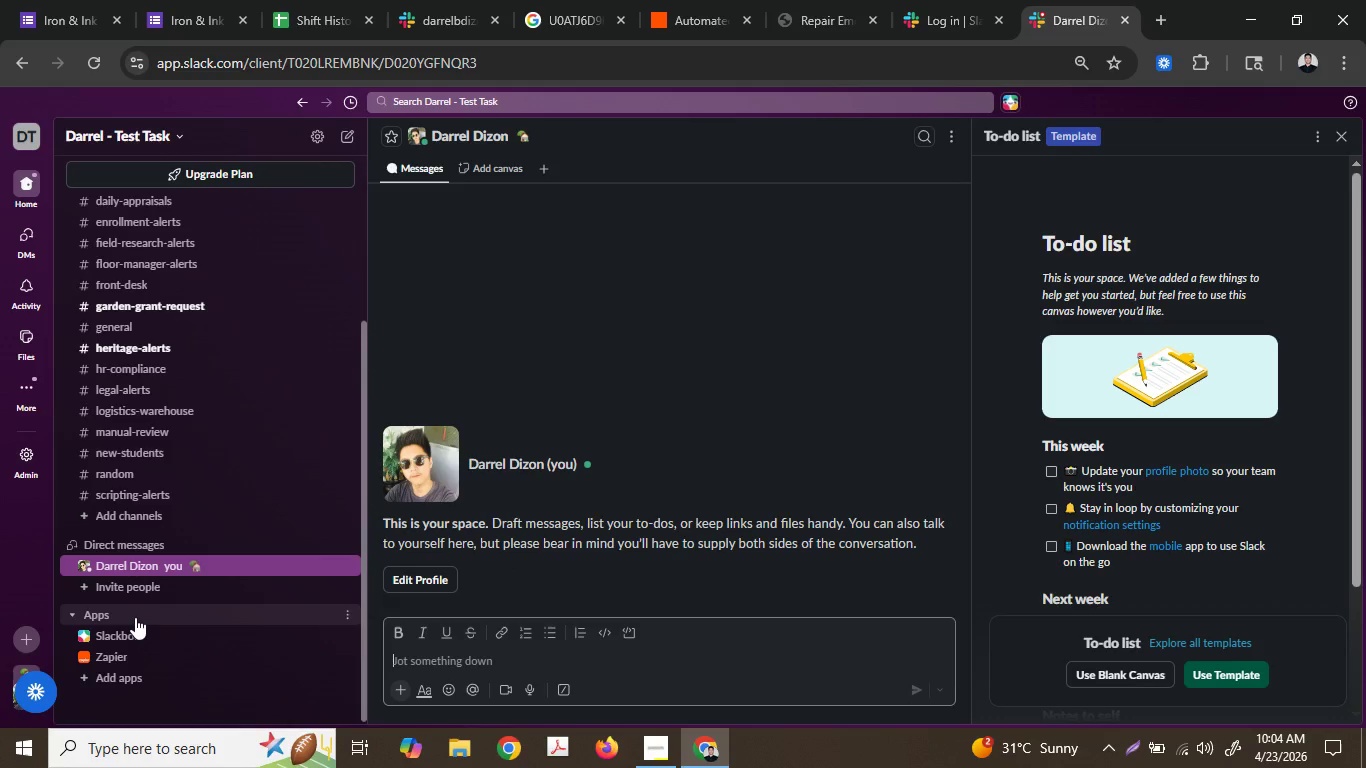 
scroll: coordinate [146, 597], scroll_direction: down, amount: 4.0
 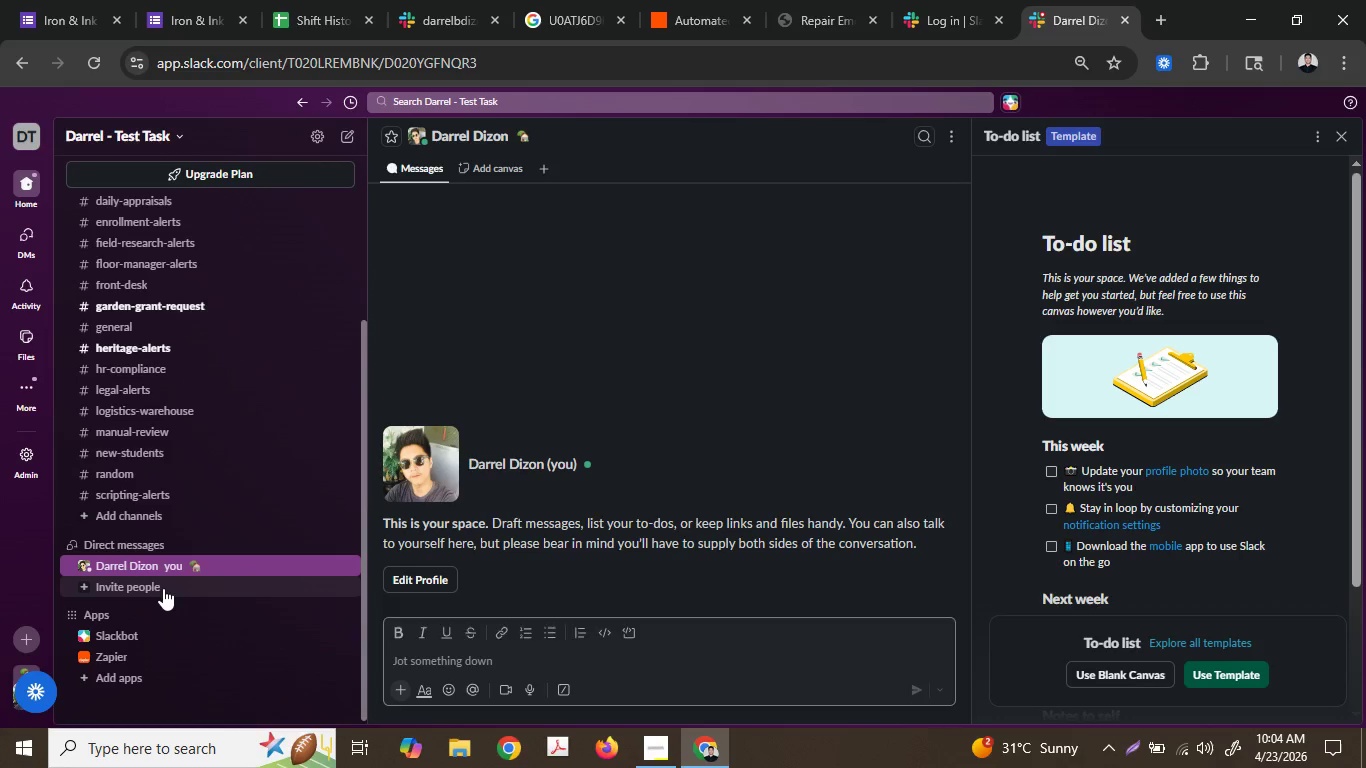 
left_click([163, 588])
 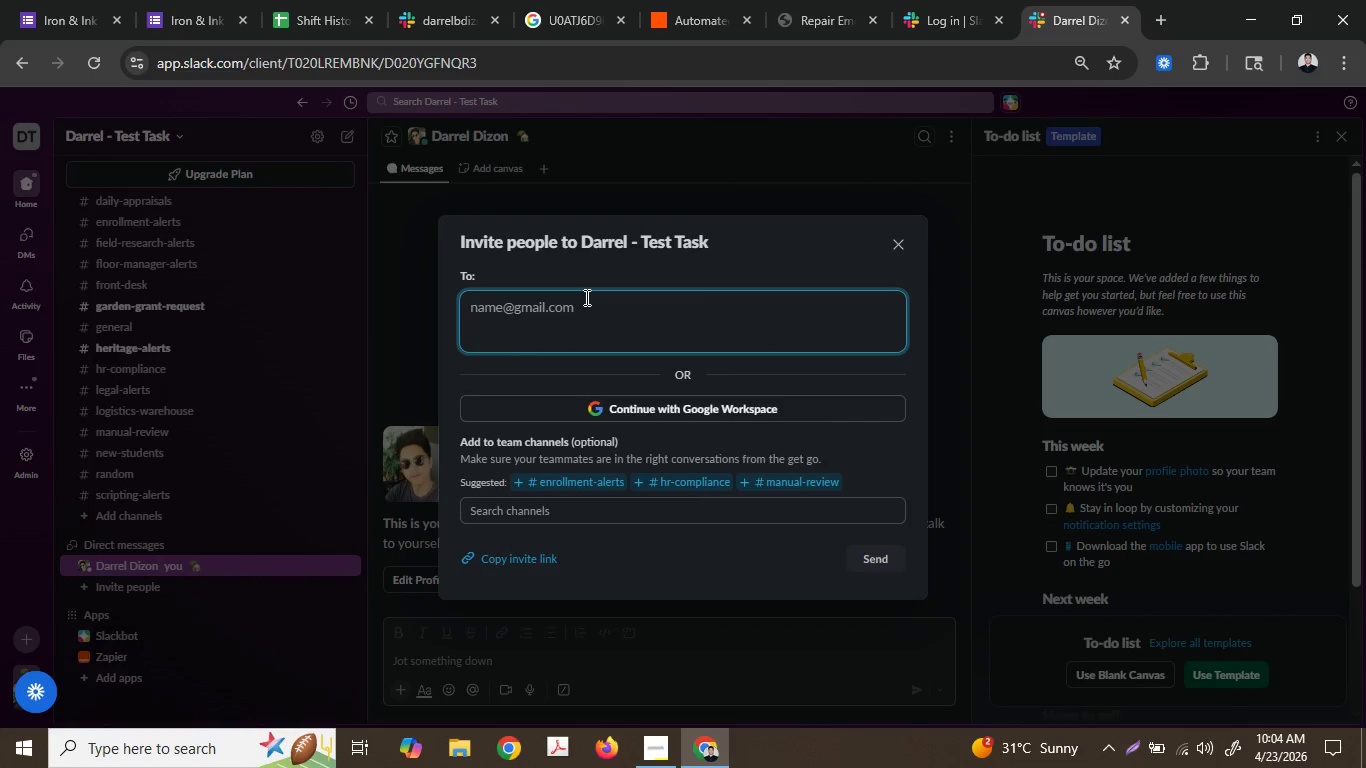 
type(let)
 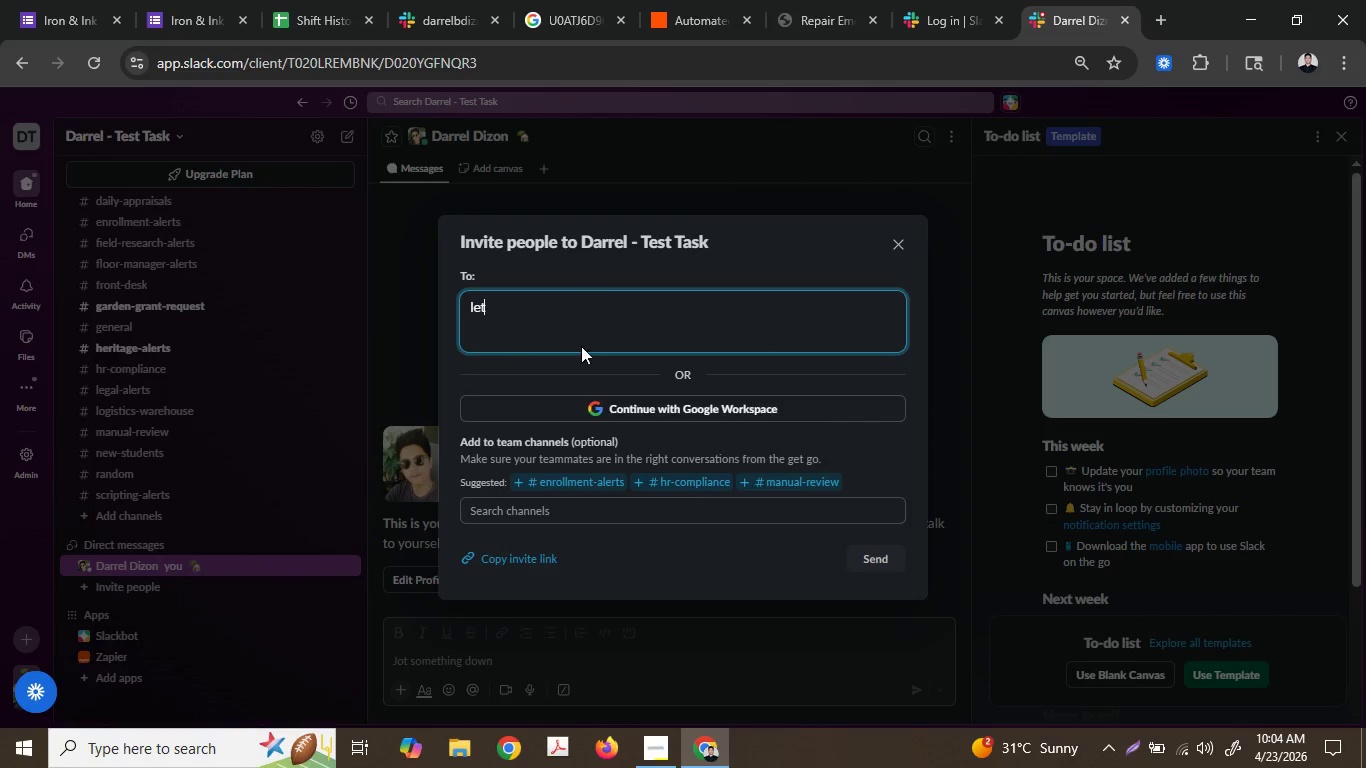 
type(sgopokemon001@gmail.com)
 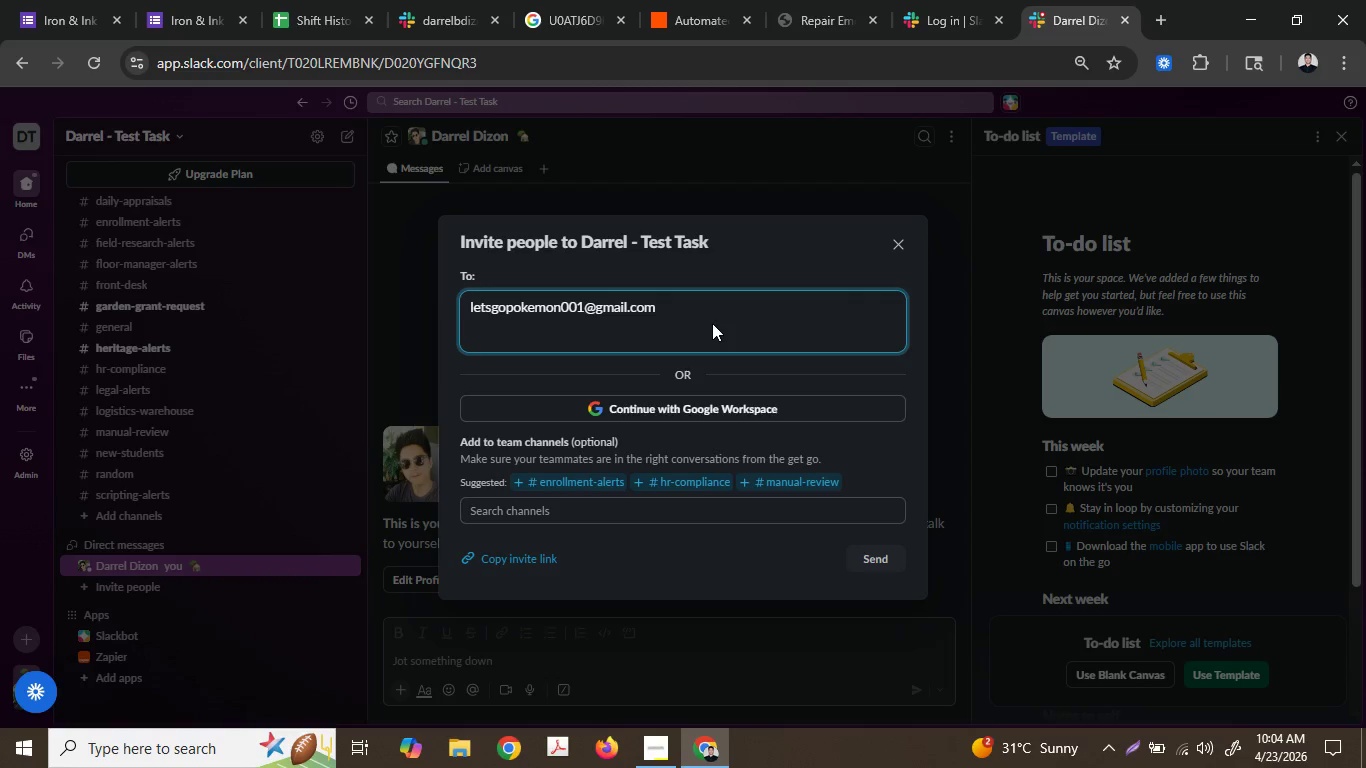 
left_click([860, 553])
 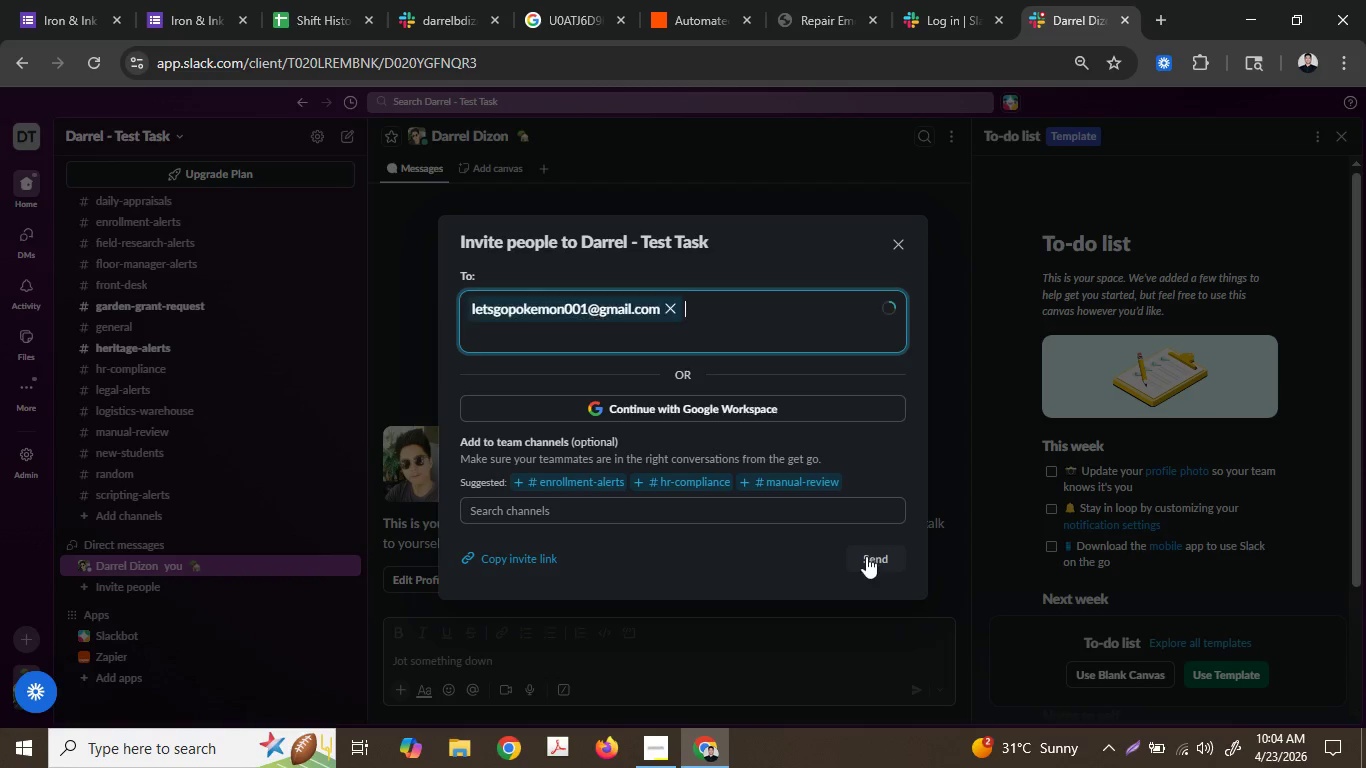 
left_click([867, 556])
 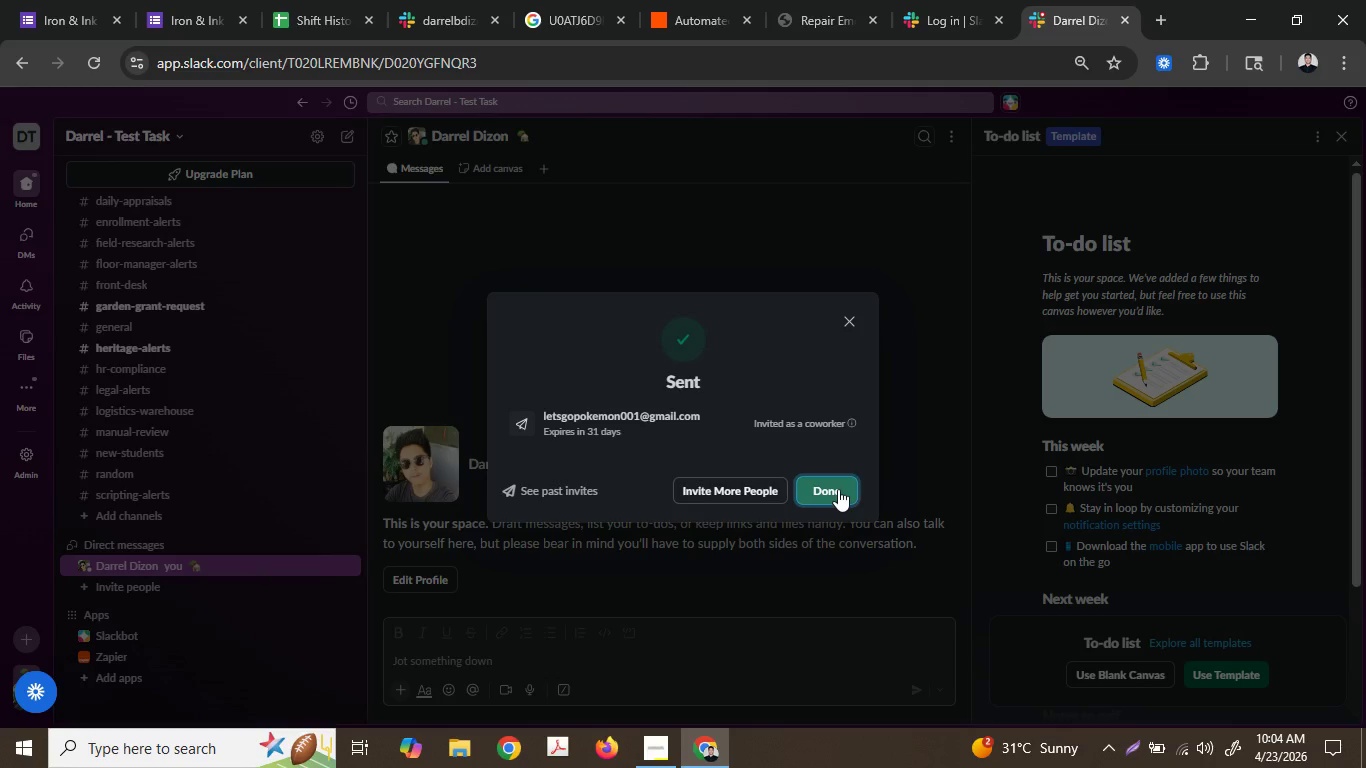 
left_click([1154, 15])
 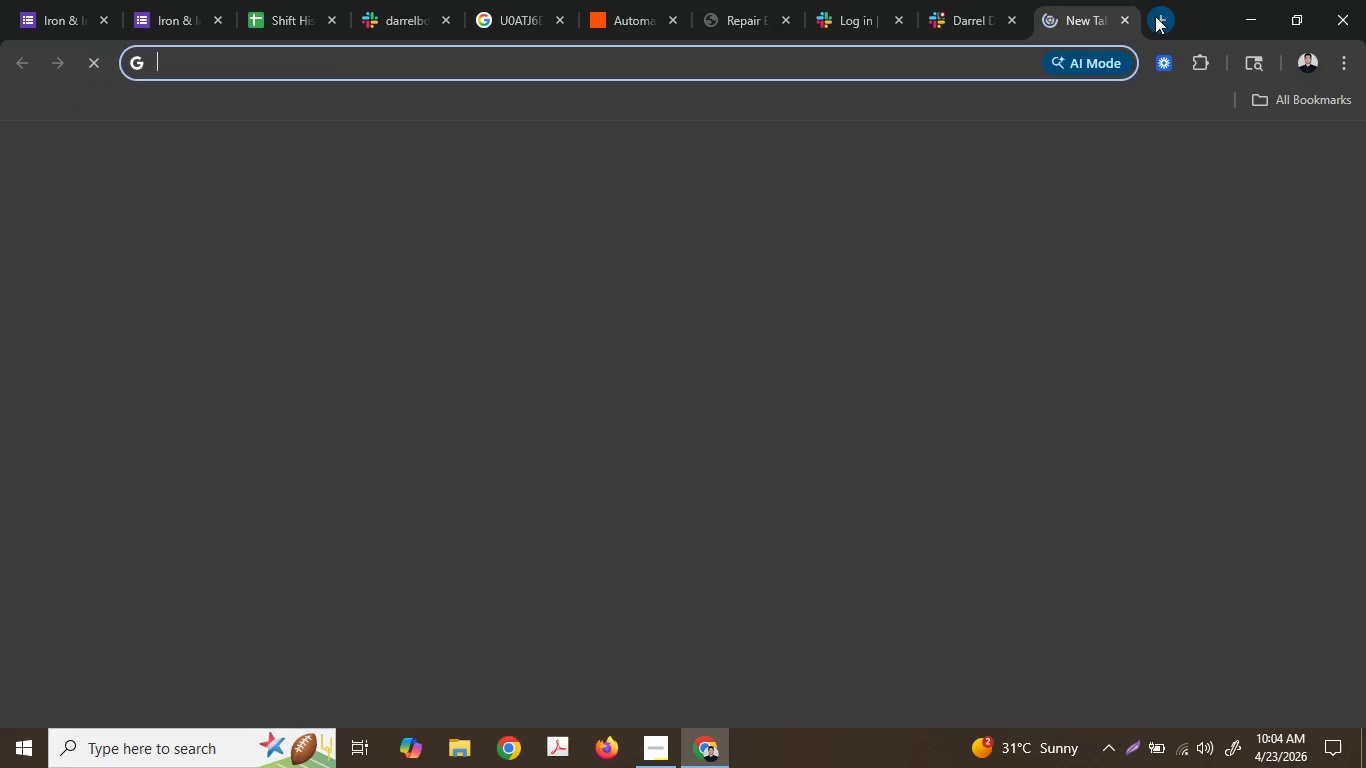 
type(gma)
 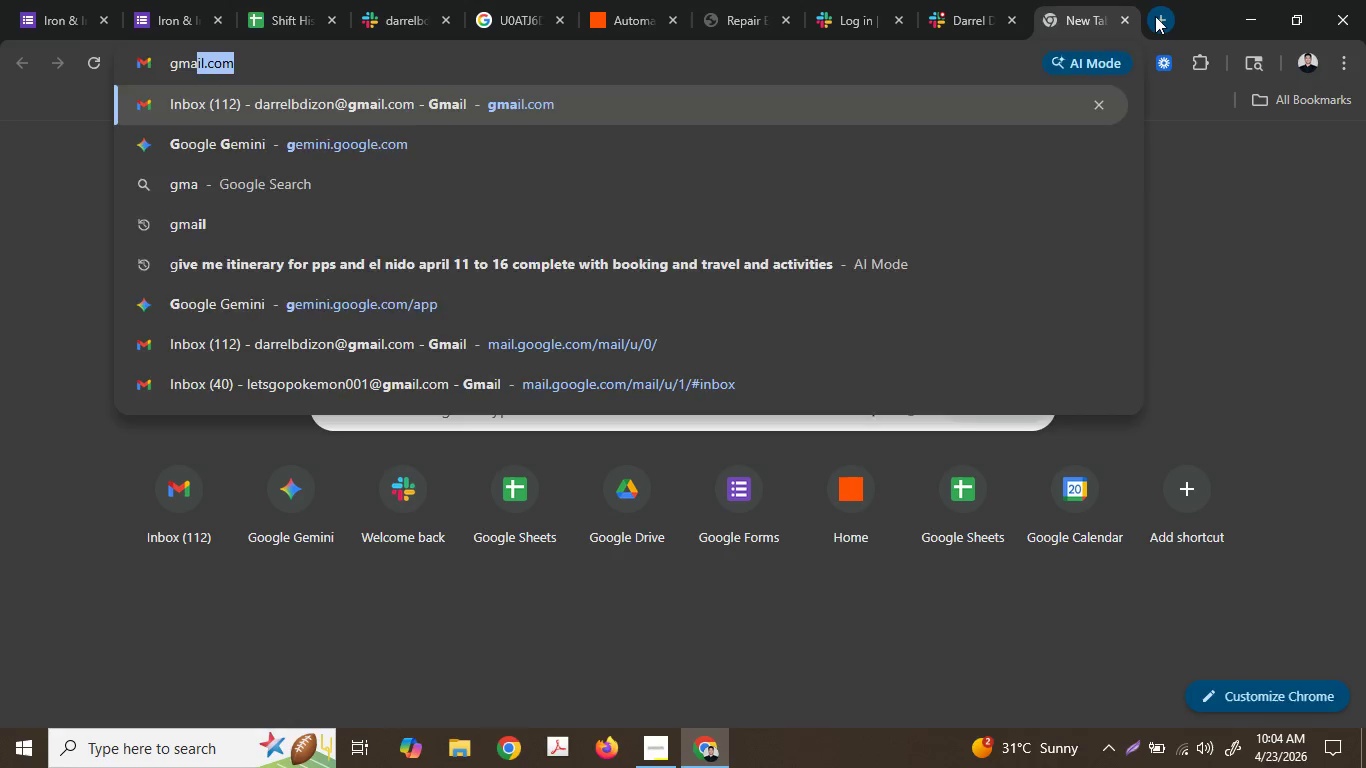 
key(Enter)
 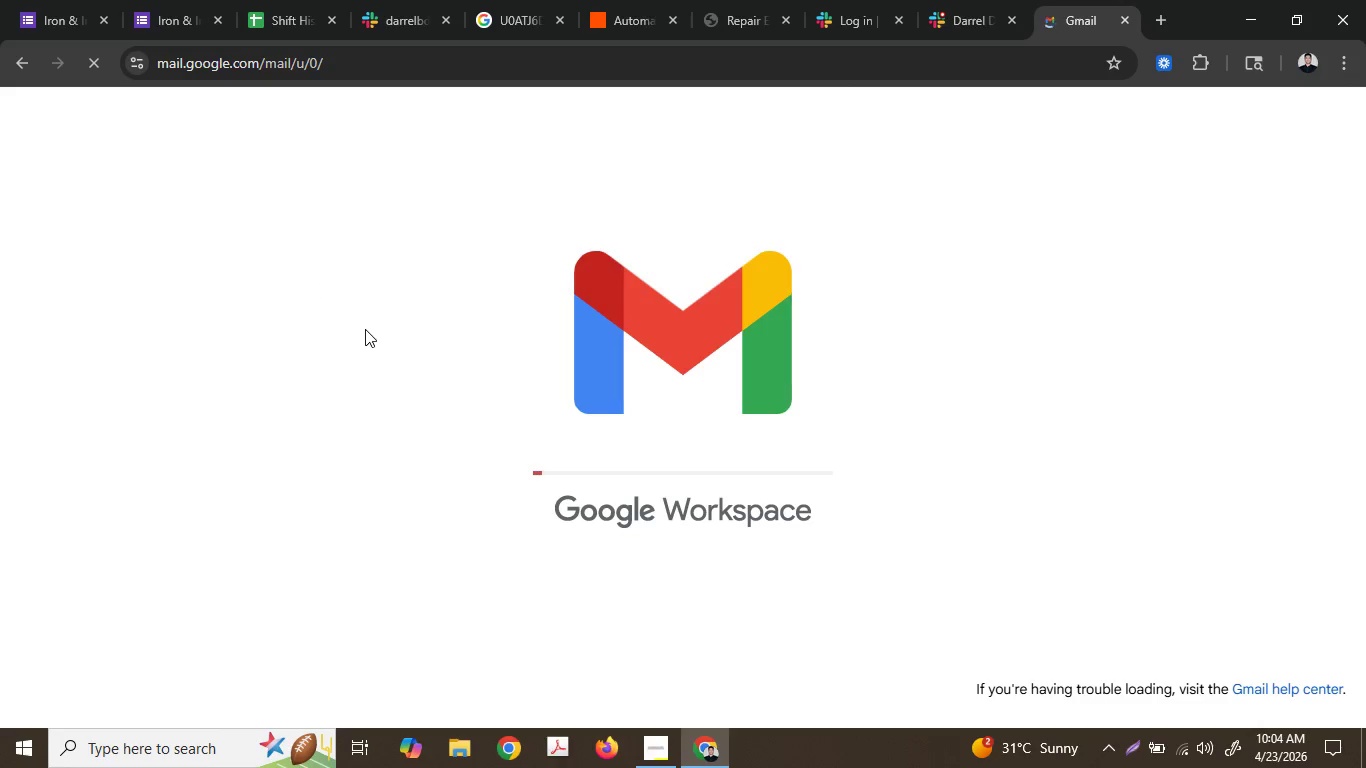 
wait(8.79)
 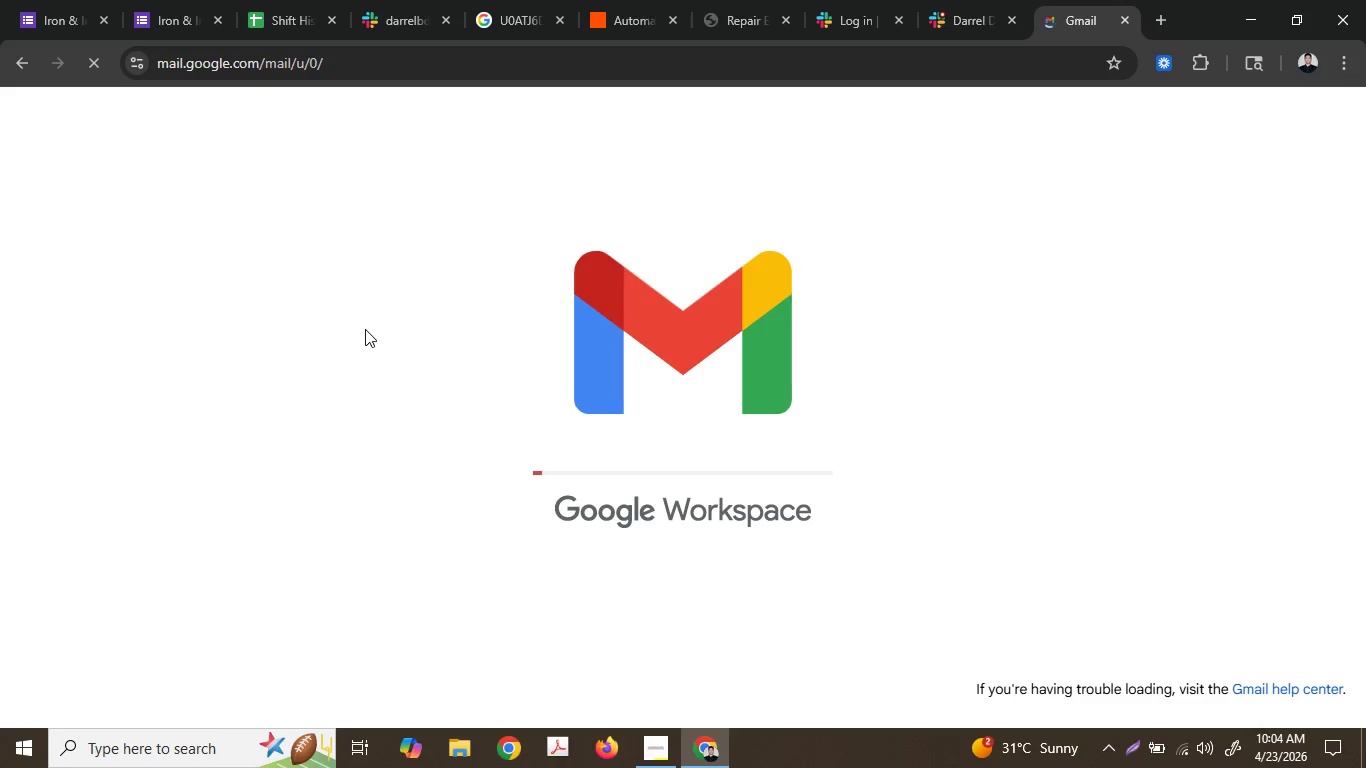 
mouse_move([1313, 135])
 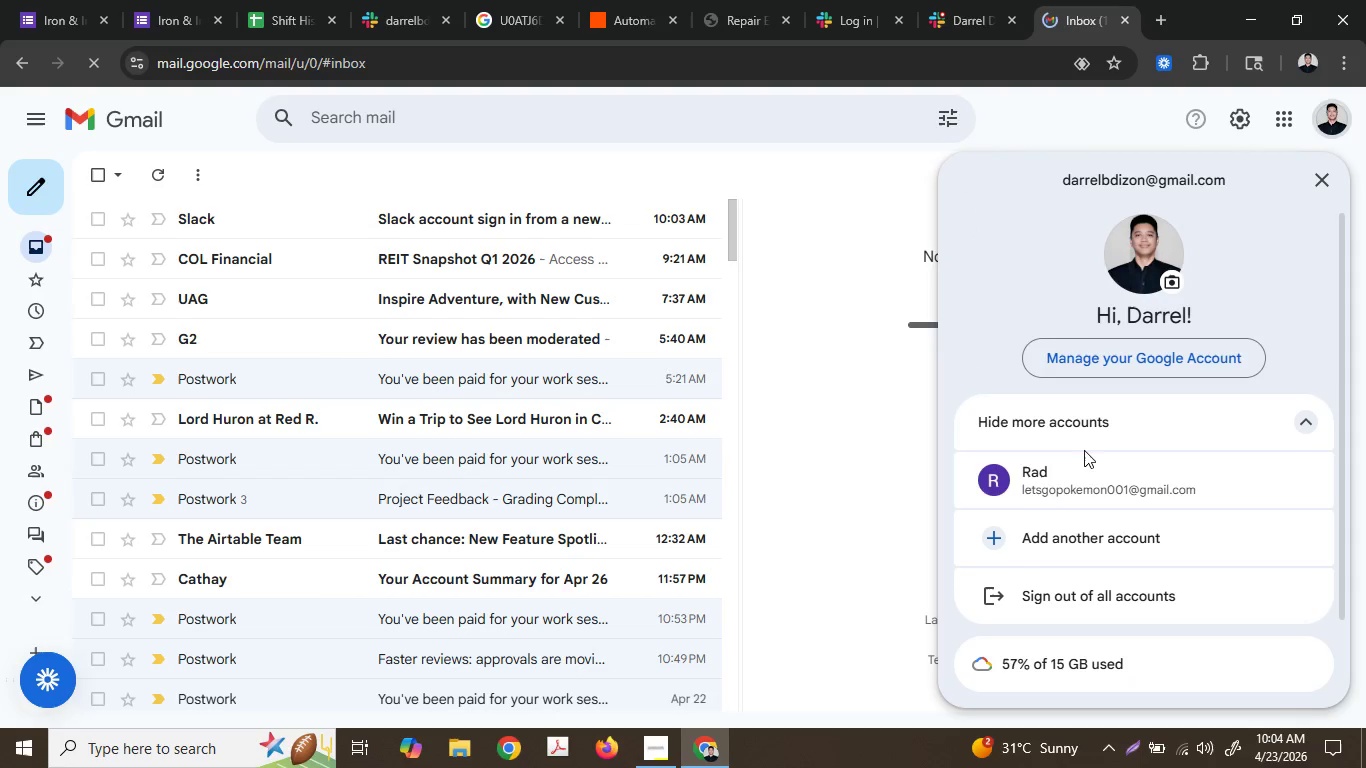 
left_click([1078, 494])
 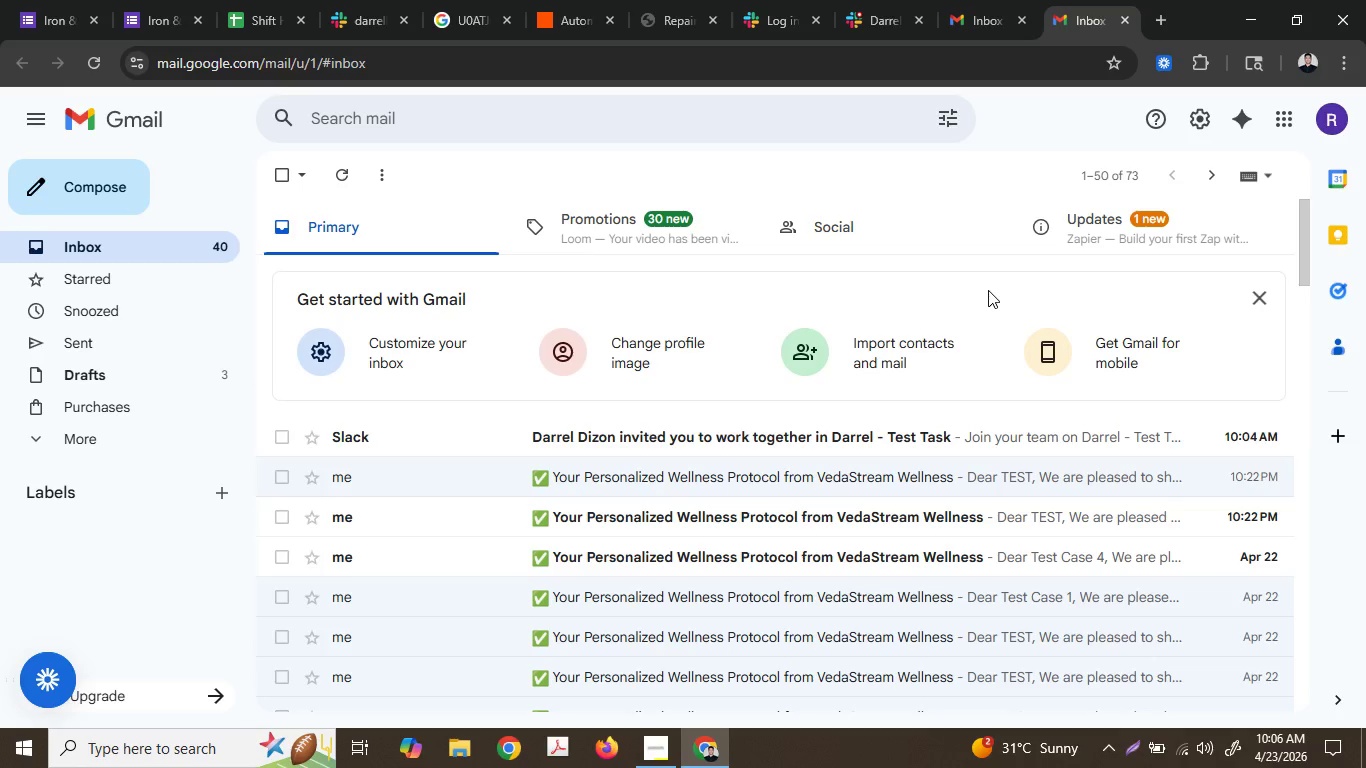 
wait(100.28)
 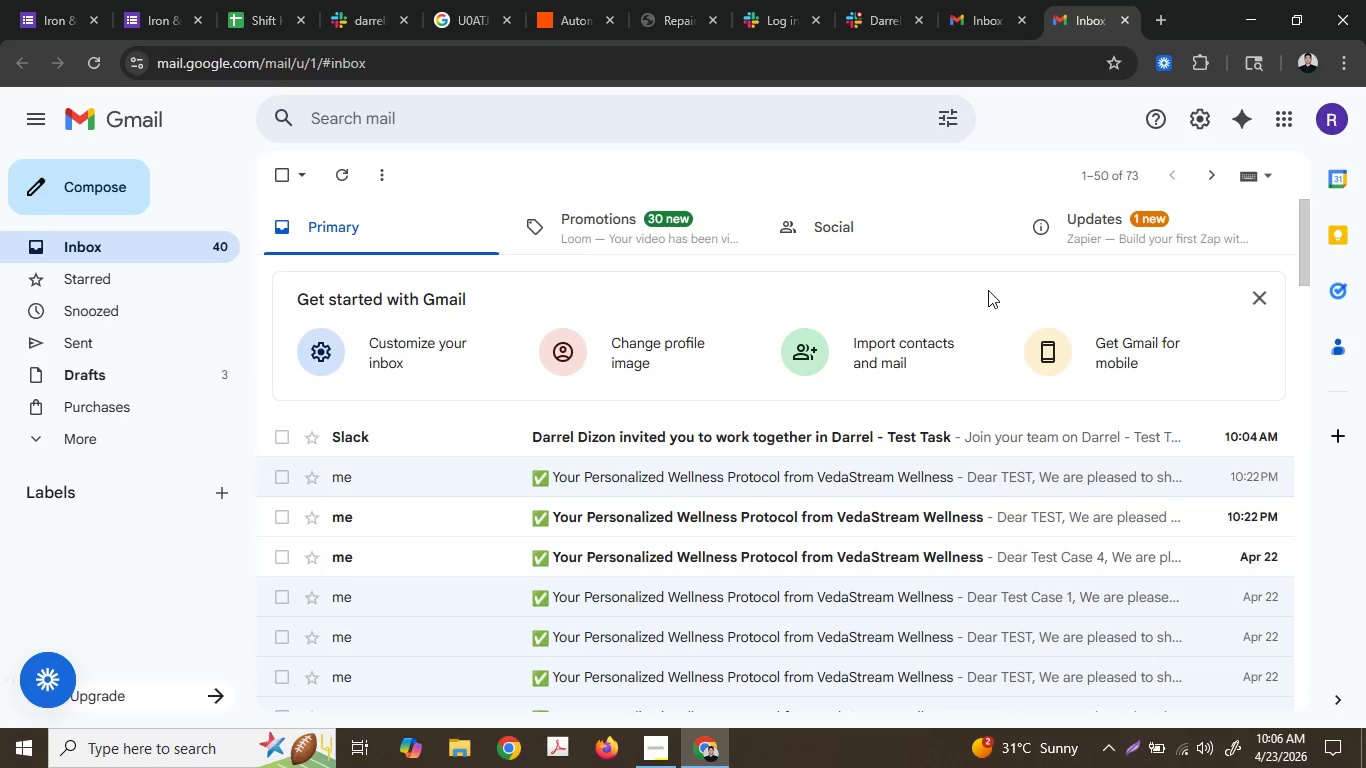 
left_click([887, 430])
 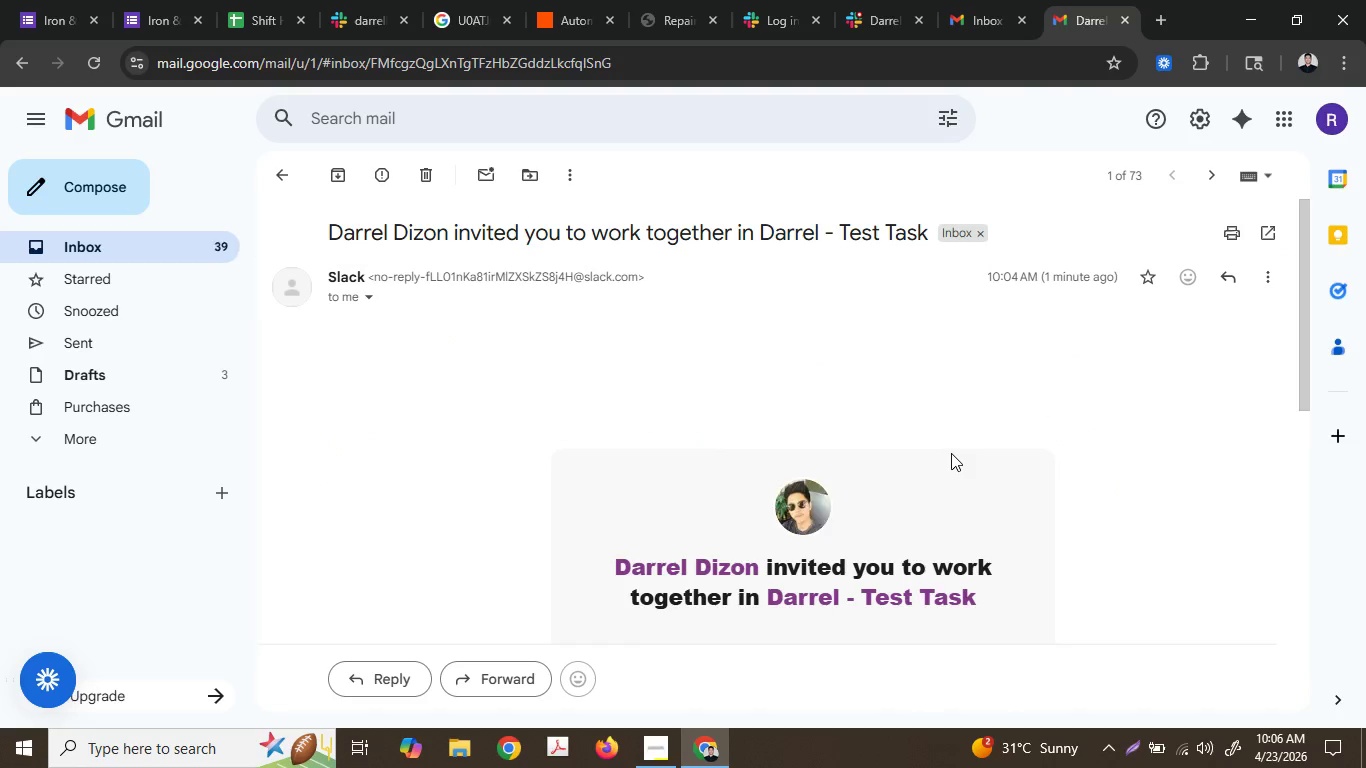 
scroll: coordinate [940, 450], scroll_direction: down, amount: 4.0
 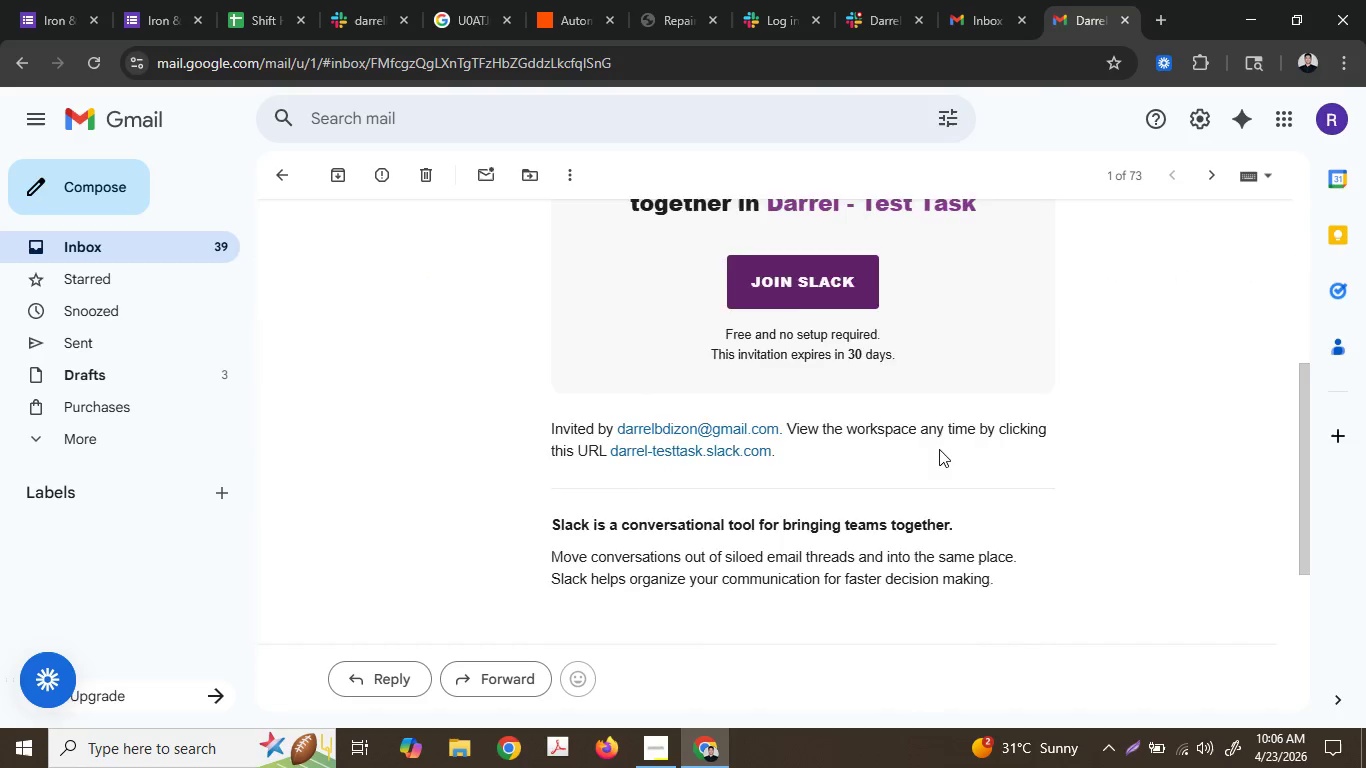 
scroll: coordinate [939, 449], scroll_direction: up, amount: 2.0
 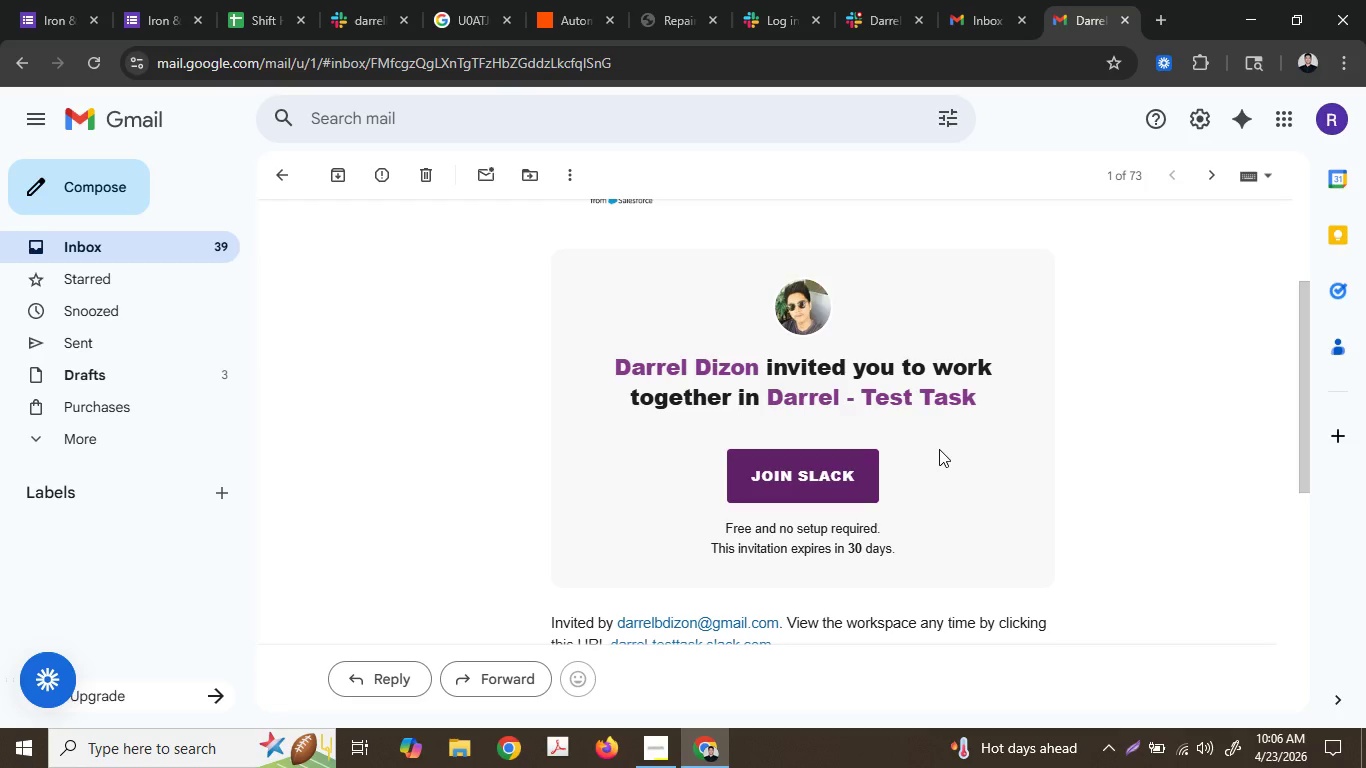 
wait(34.22)
 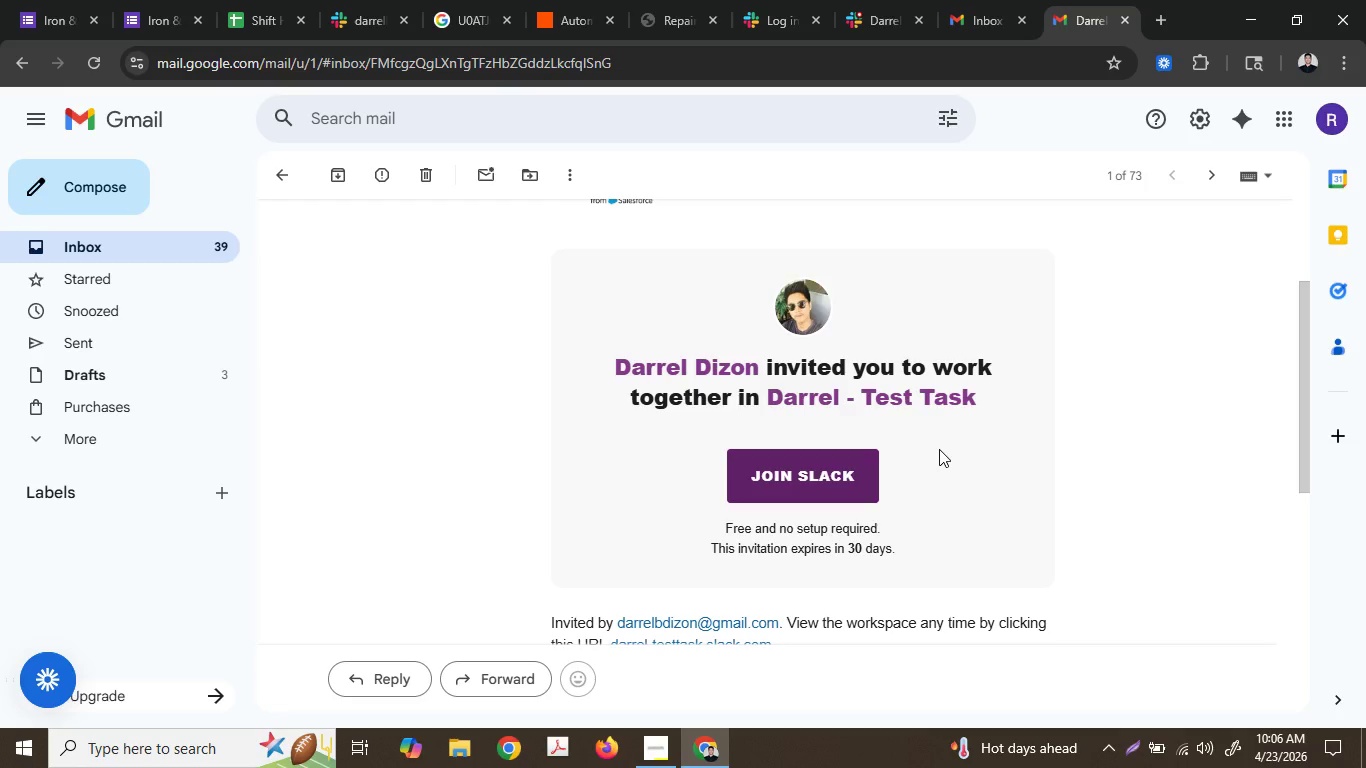 
left_click([744, 469])
 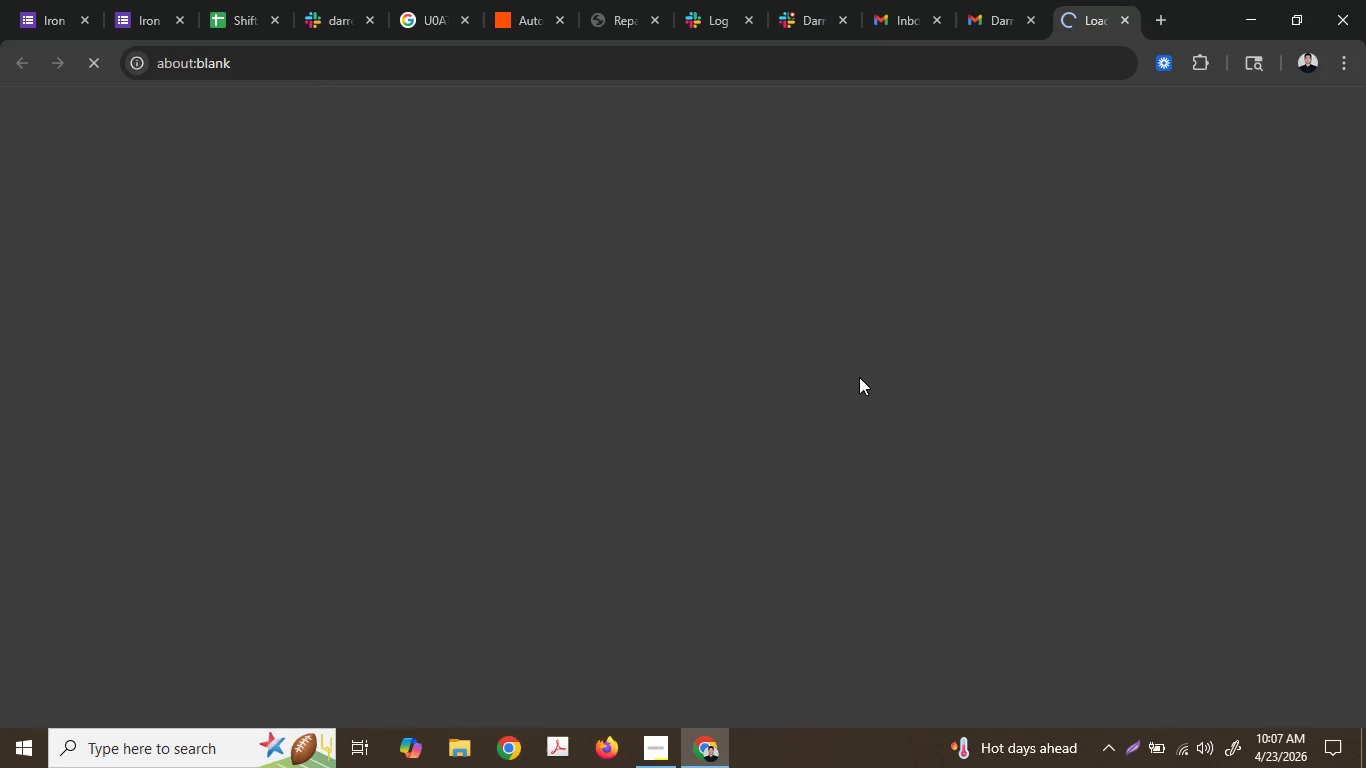 
mouse_move([983, 37])
 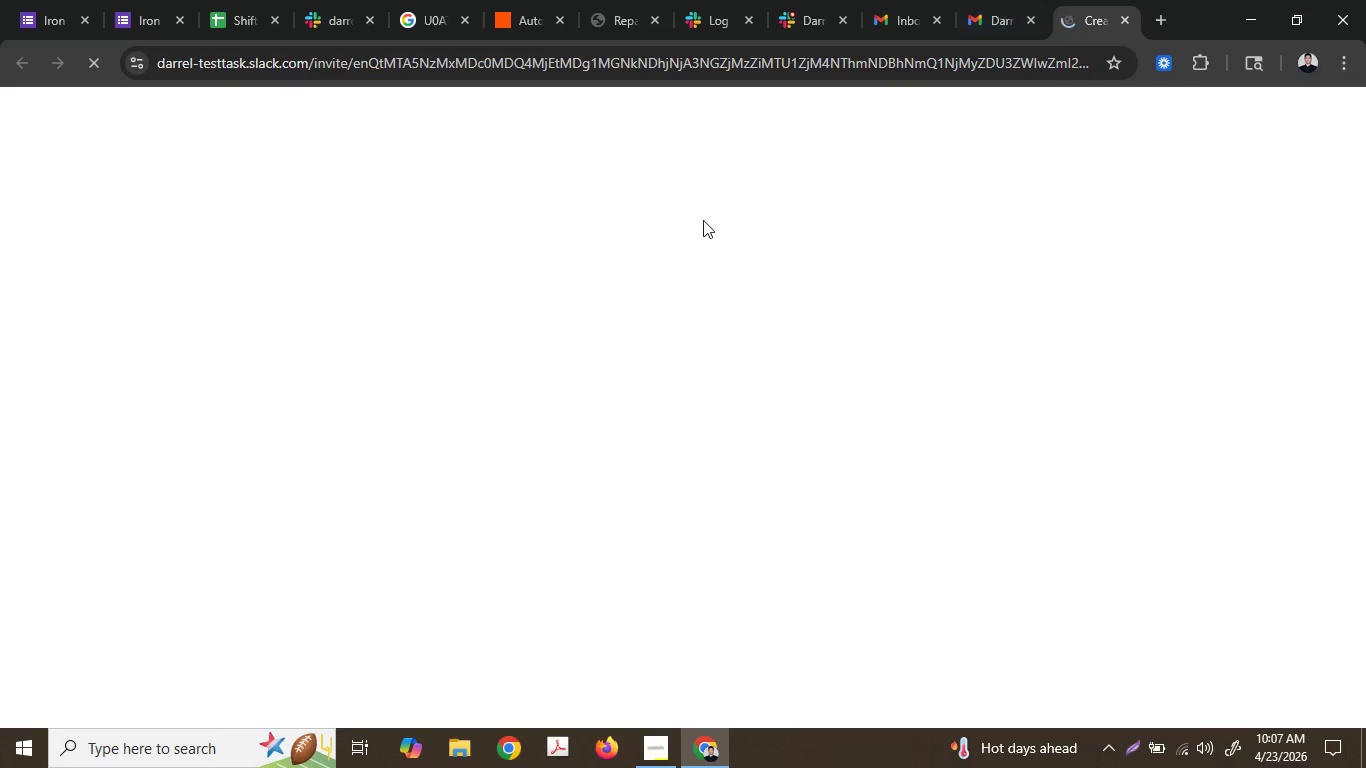 
mouse_move([724, 217])
 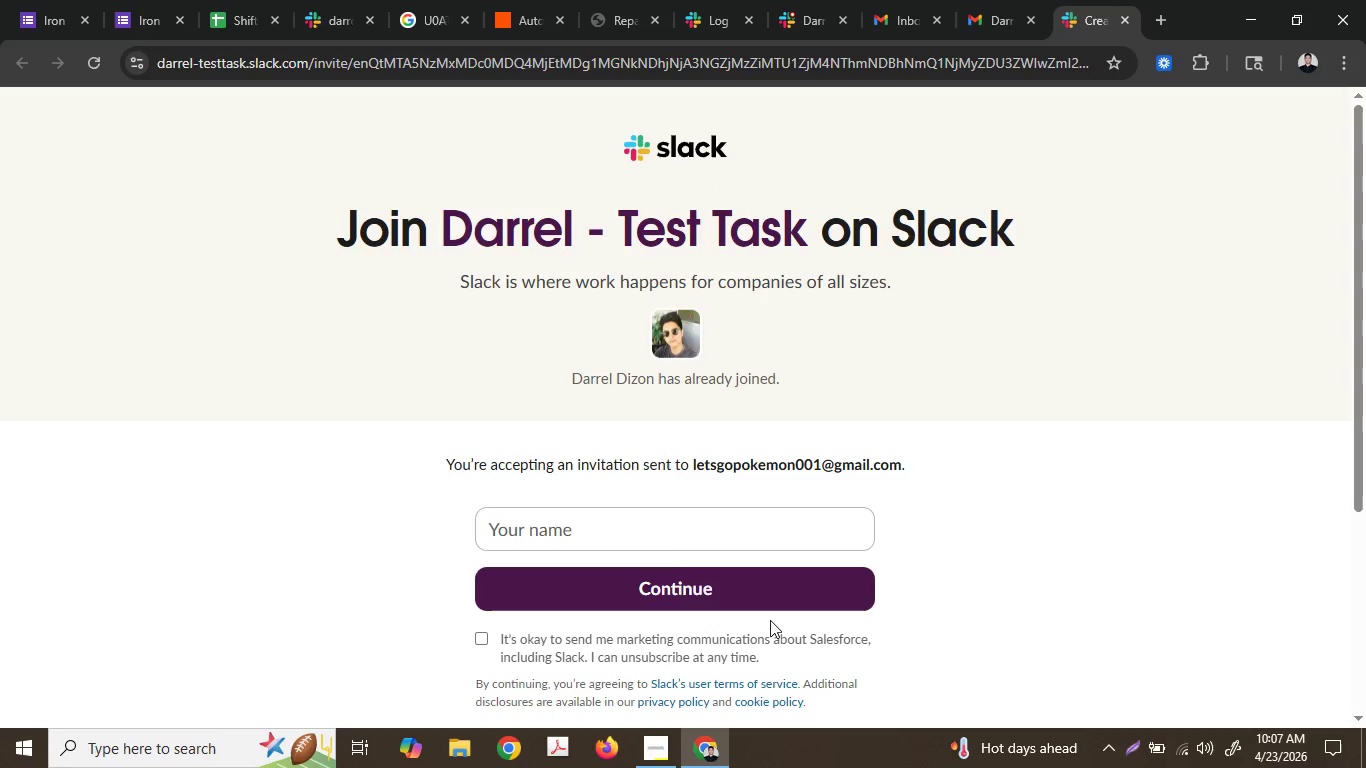 
left_click([643, 520])
 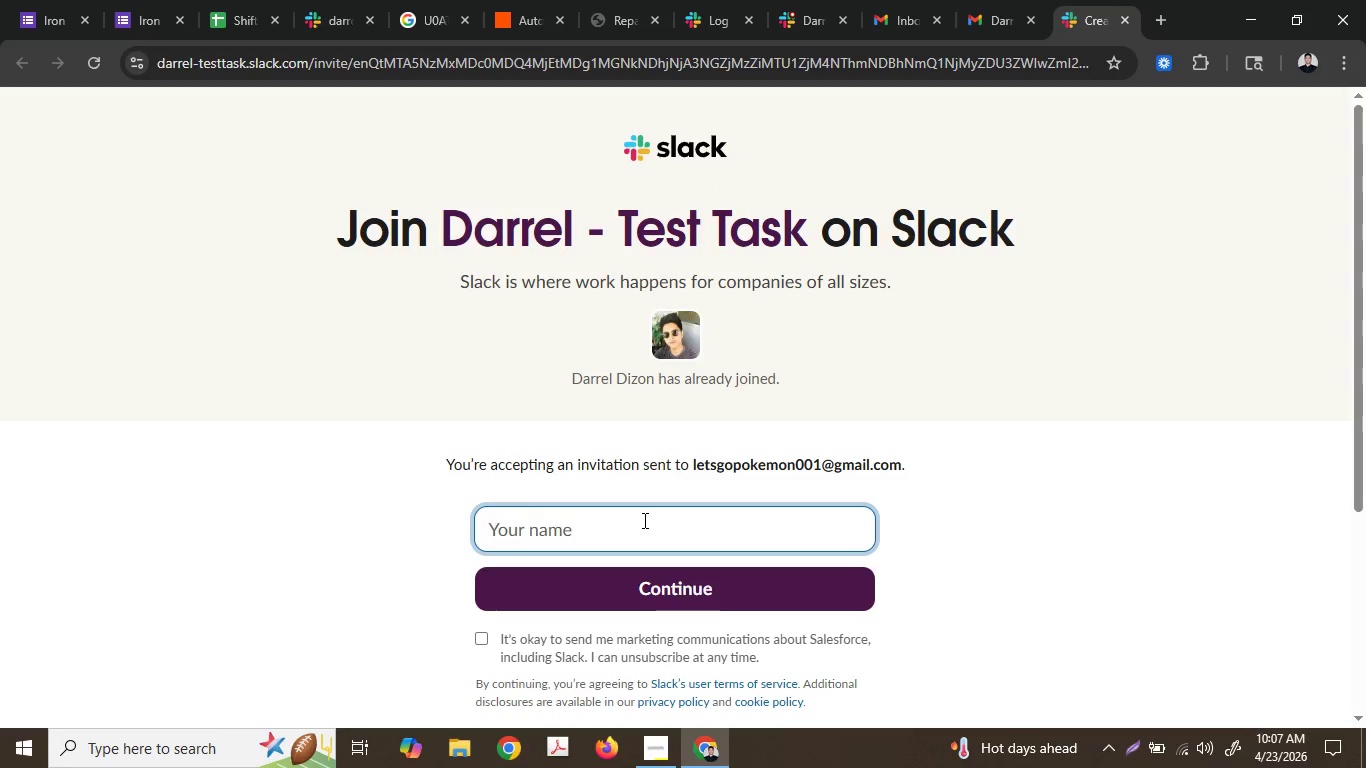 
key(Shift+R)
 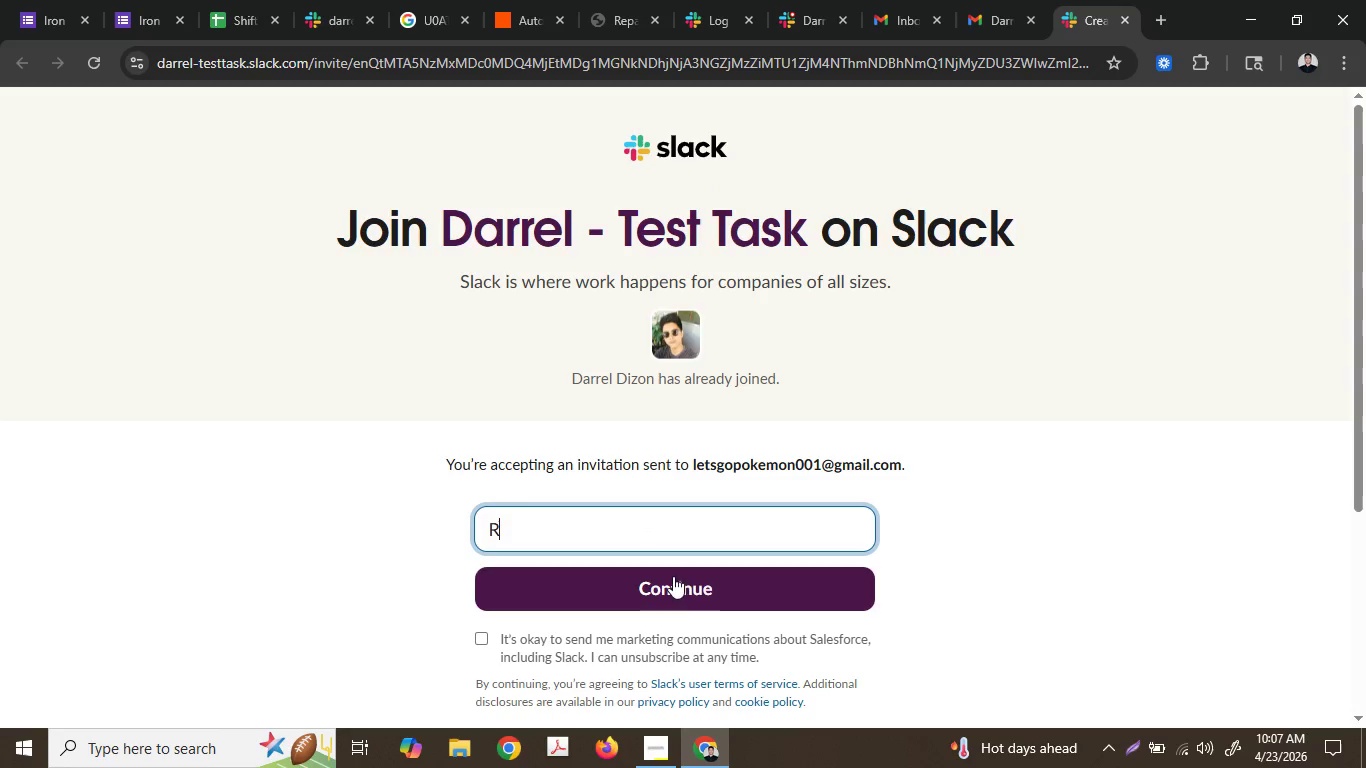 
type(ad)
 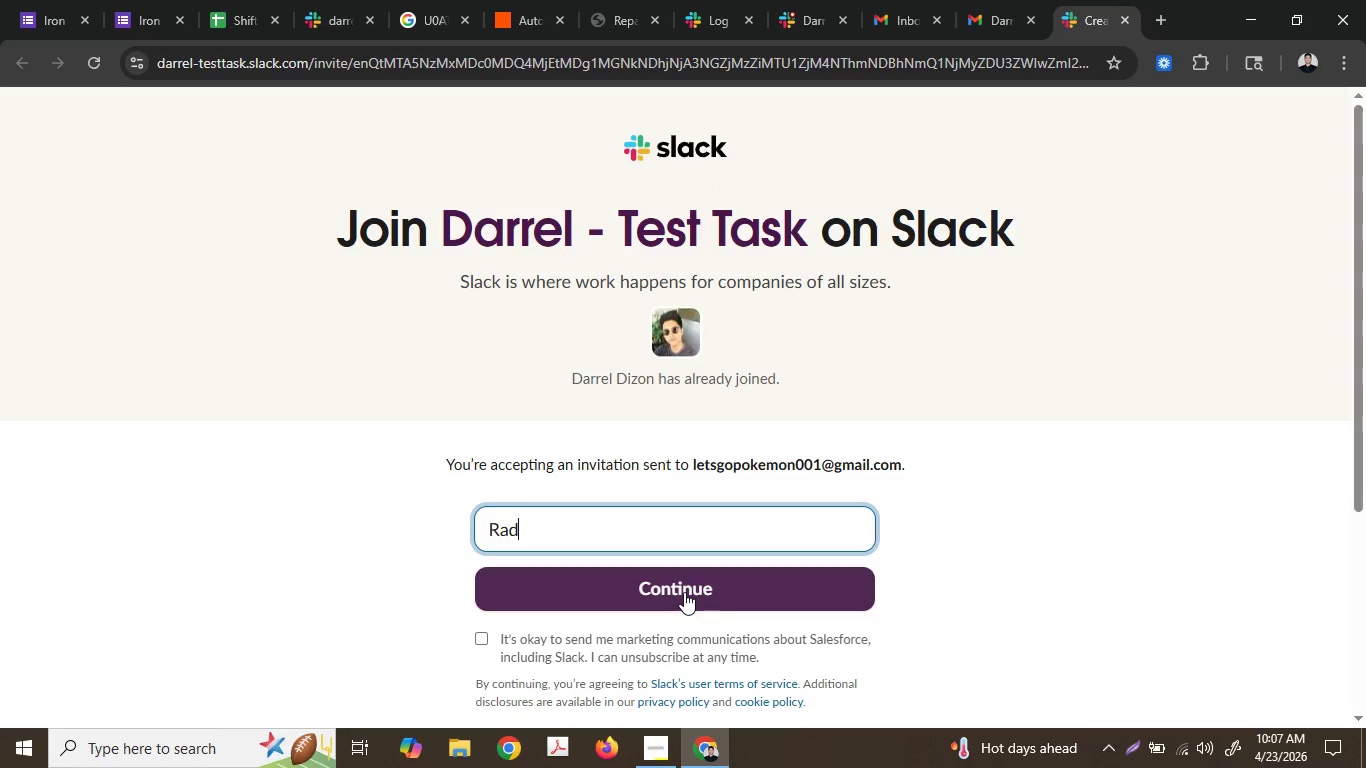 
left_click([684, 592])
 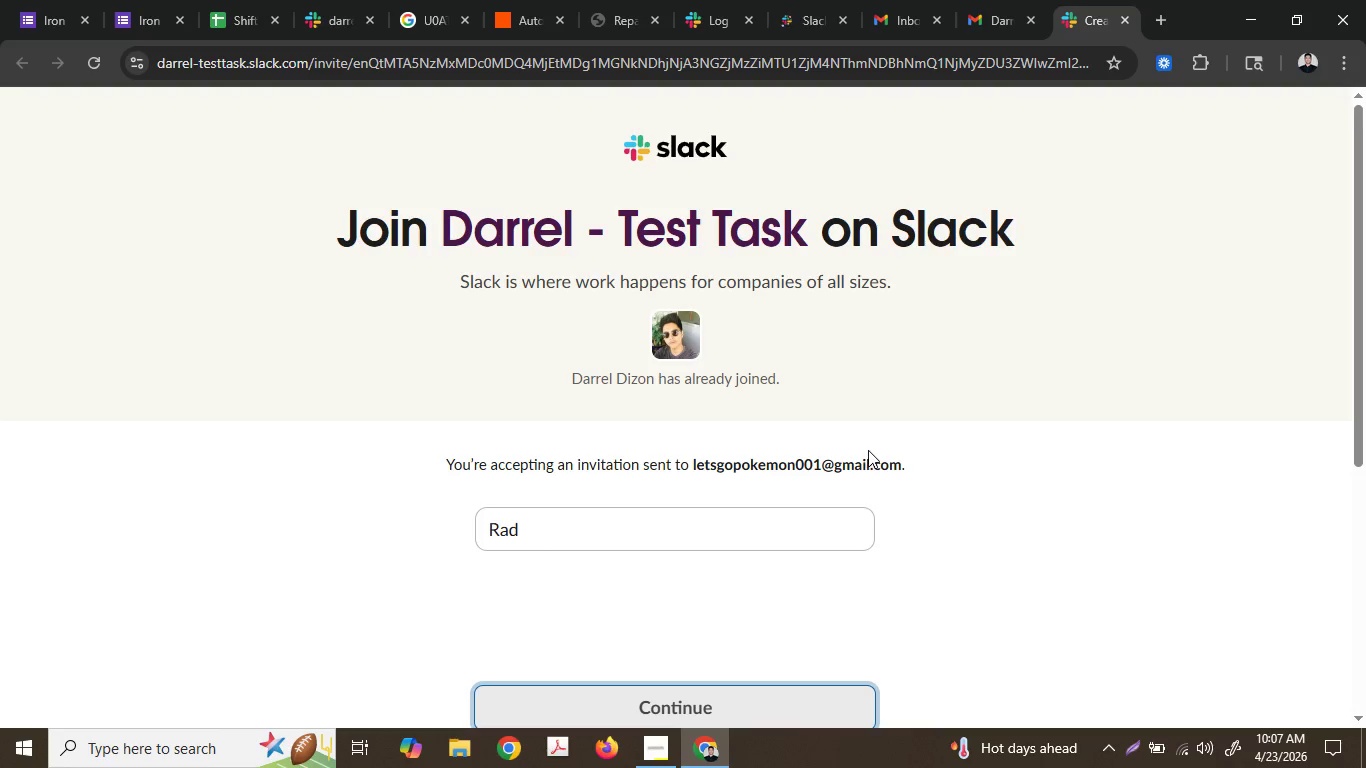 
scroll: coordinate [855, 554], scroll_direction: down, amount: 2.0
 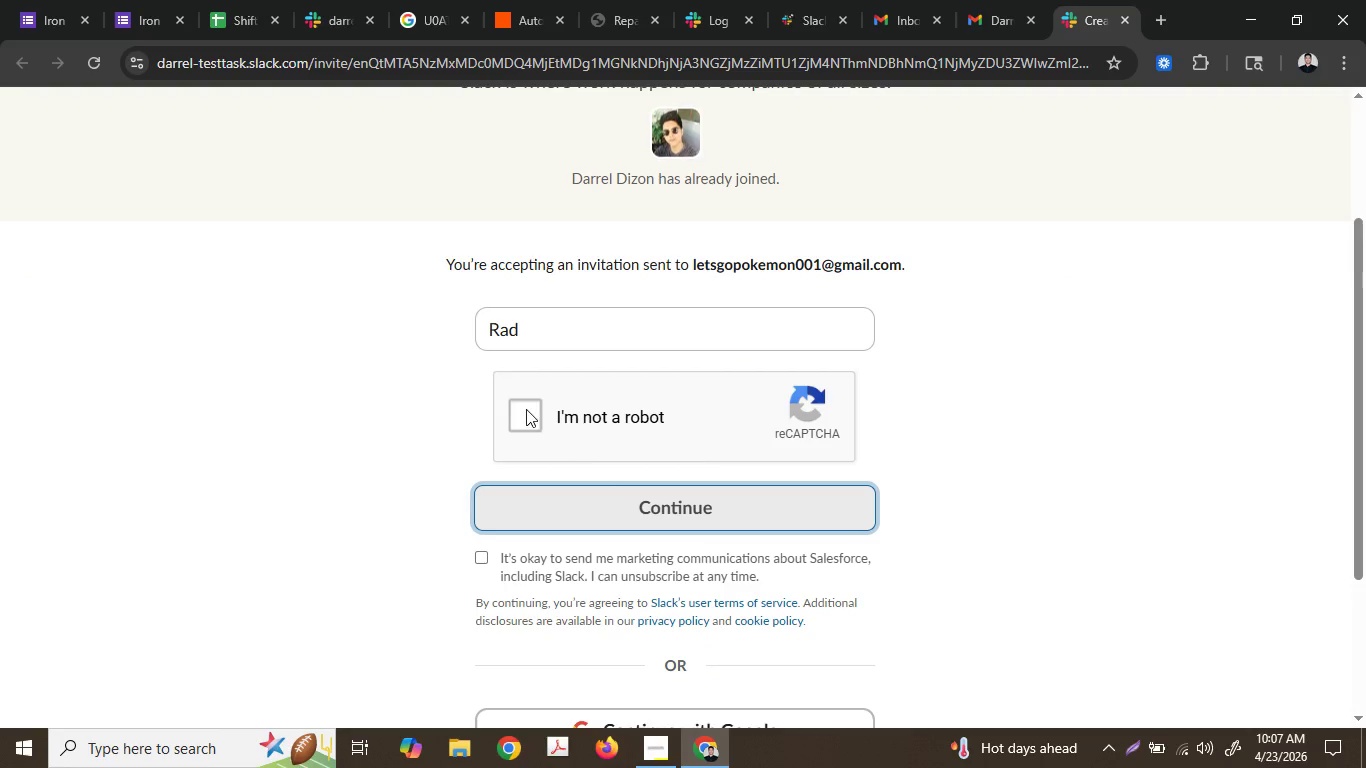 
left_click([525, 408])
 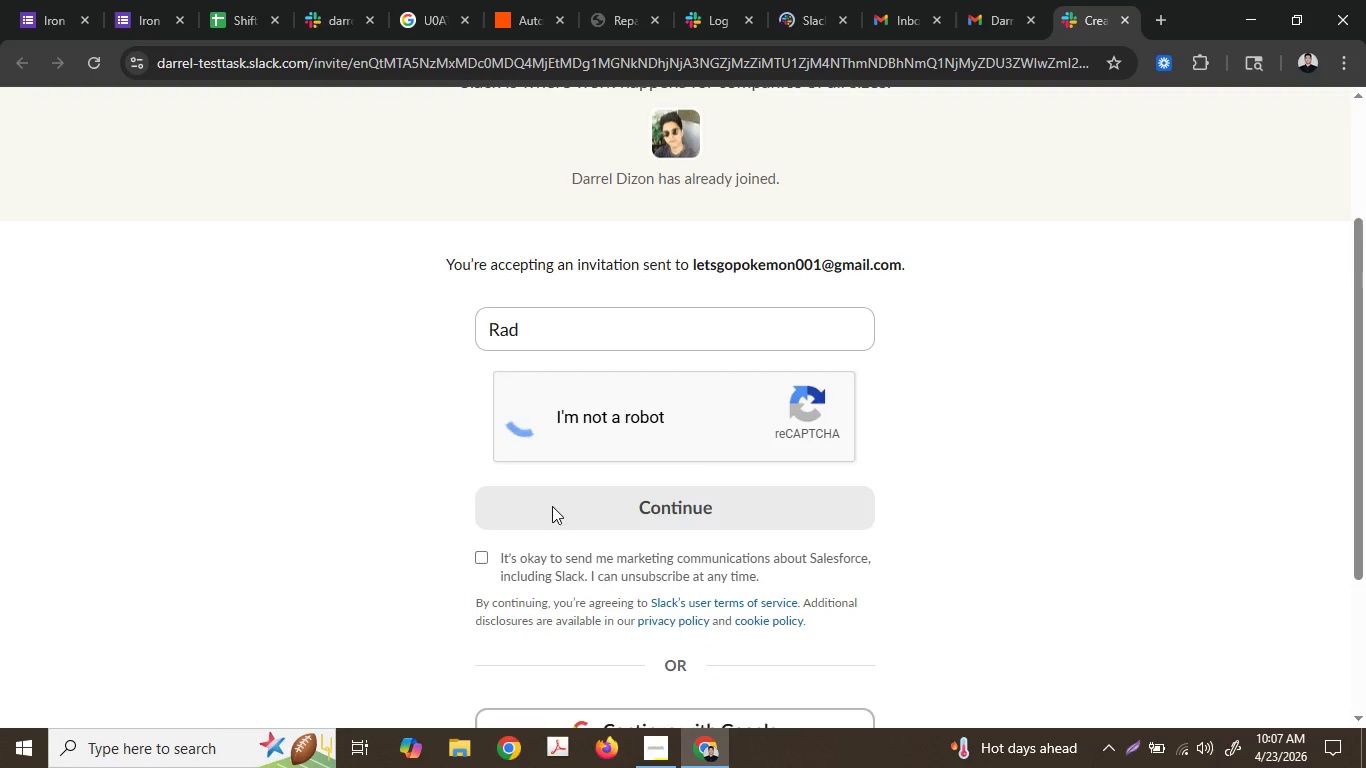 
scroll: coordinate [552, 506], scroll_direction: down, amount: 2.0
 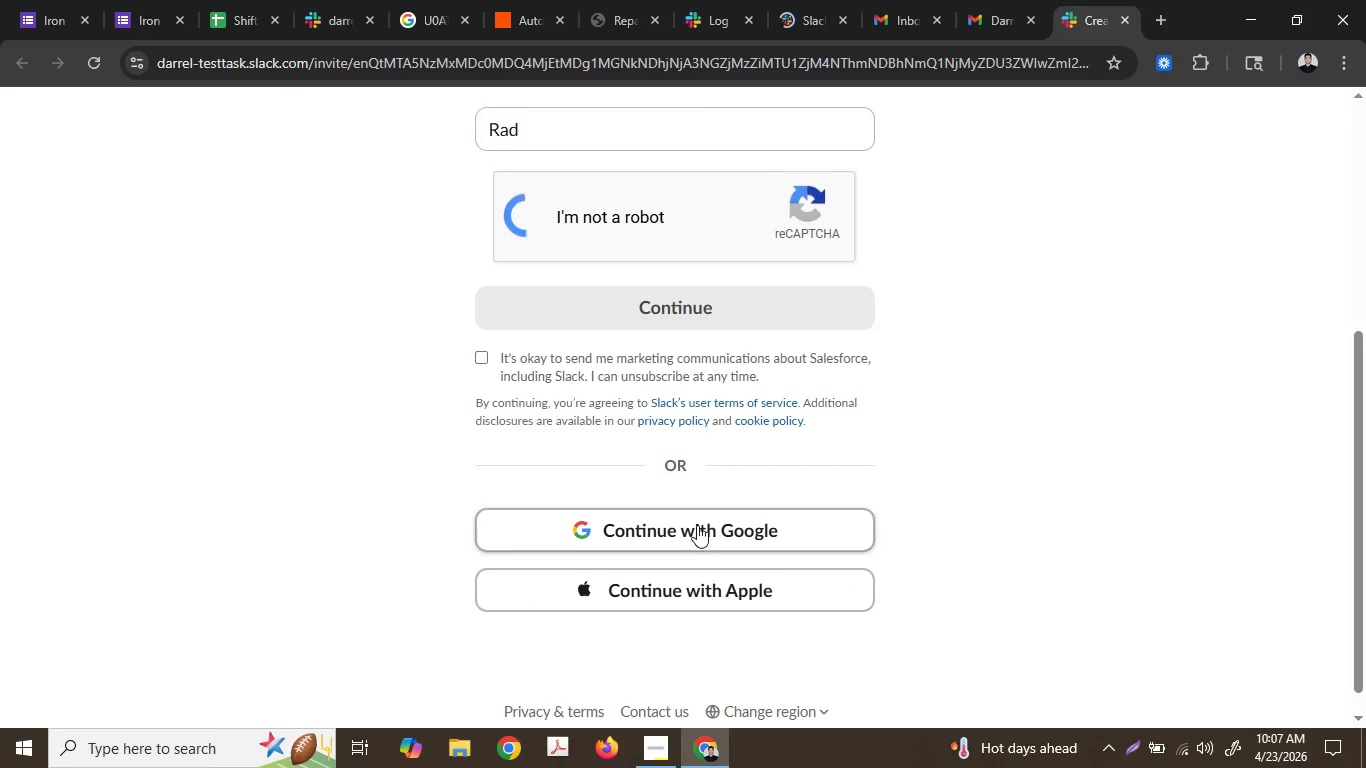 
scroll: coordinate [729, 429], scroll_direction: up, amount: 2.0
 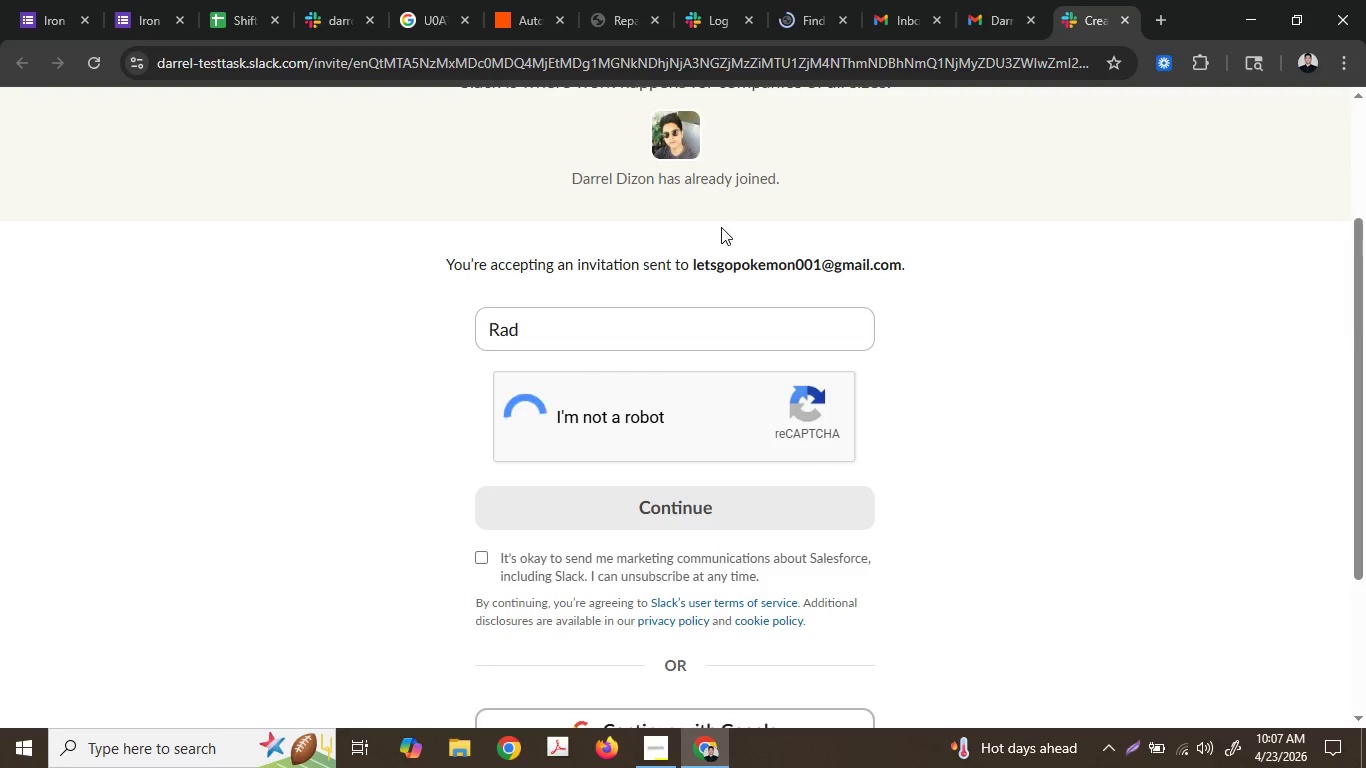 
wait(7.96)
 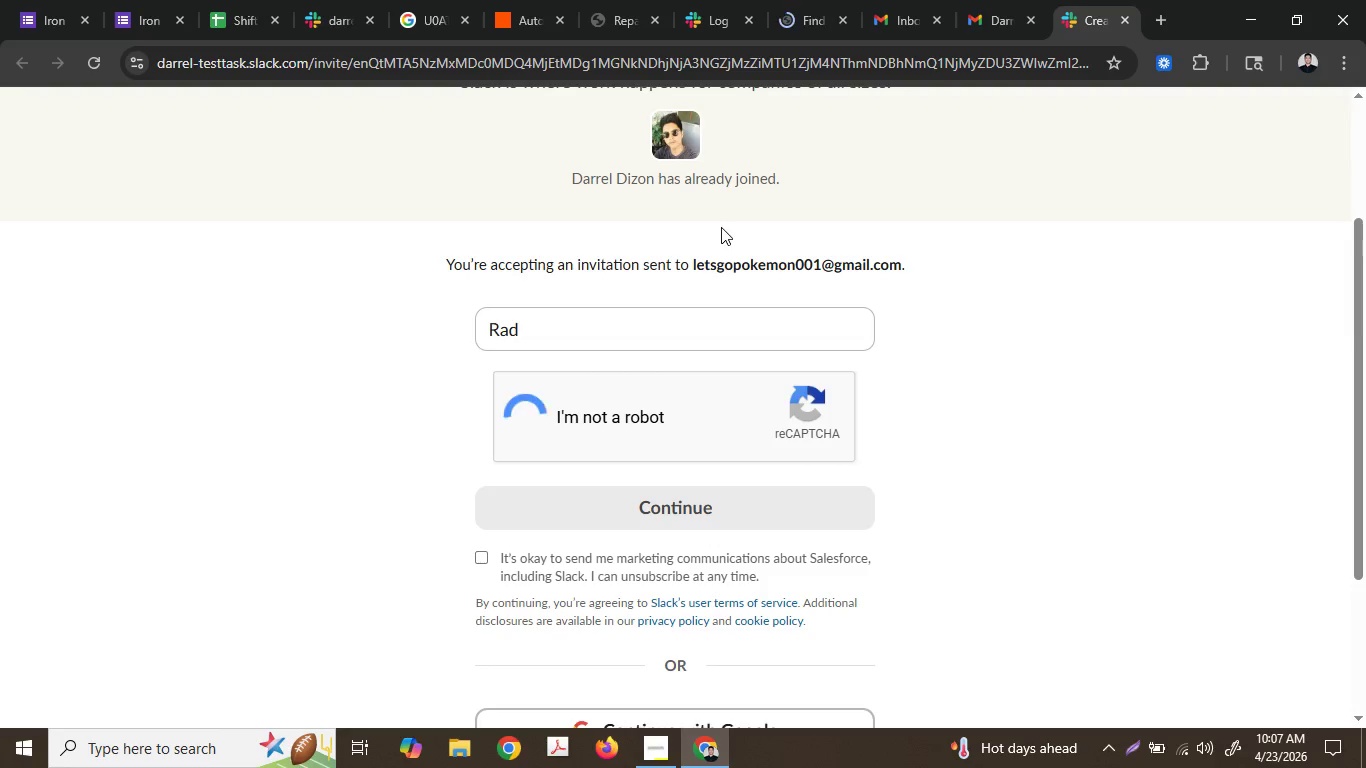 
left_click([758, 503])
 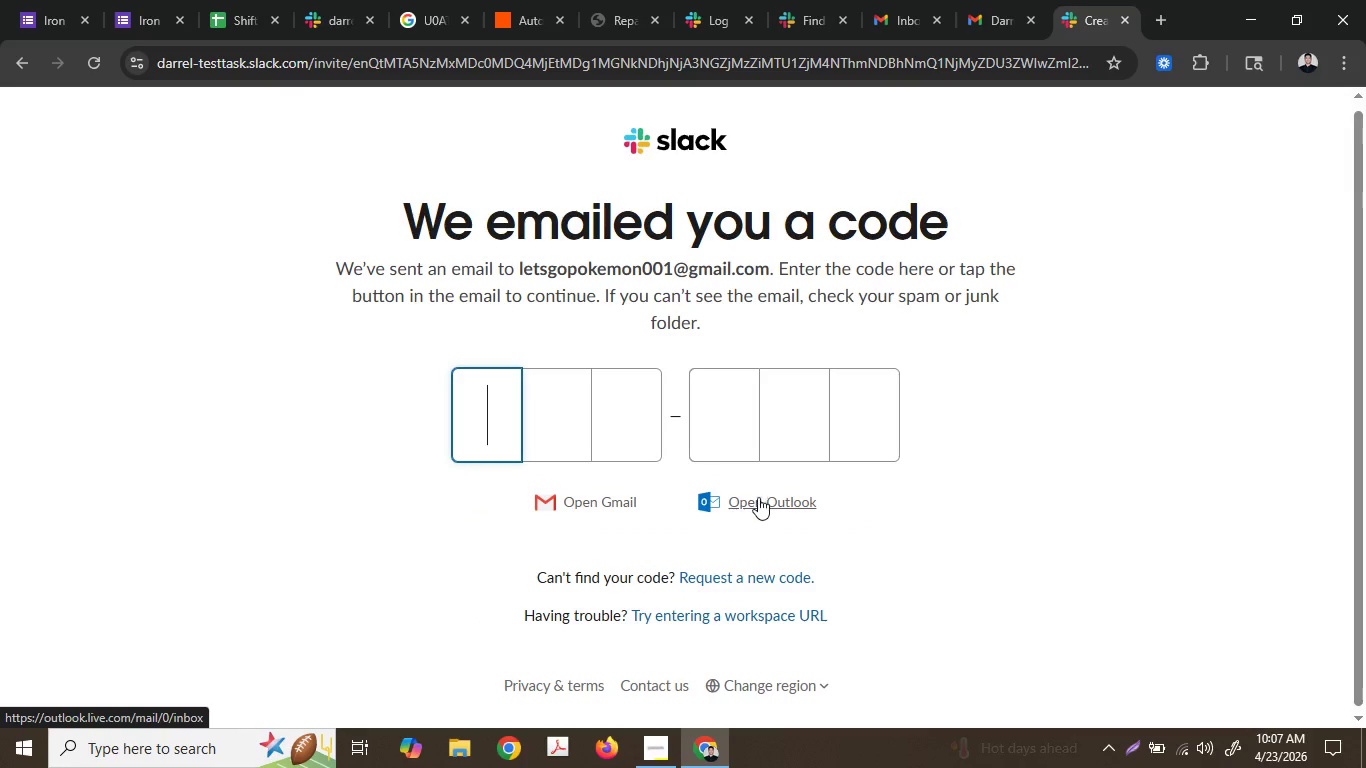 
left_click([540, 0])
 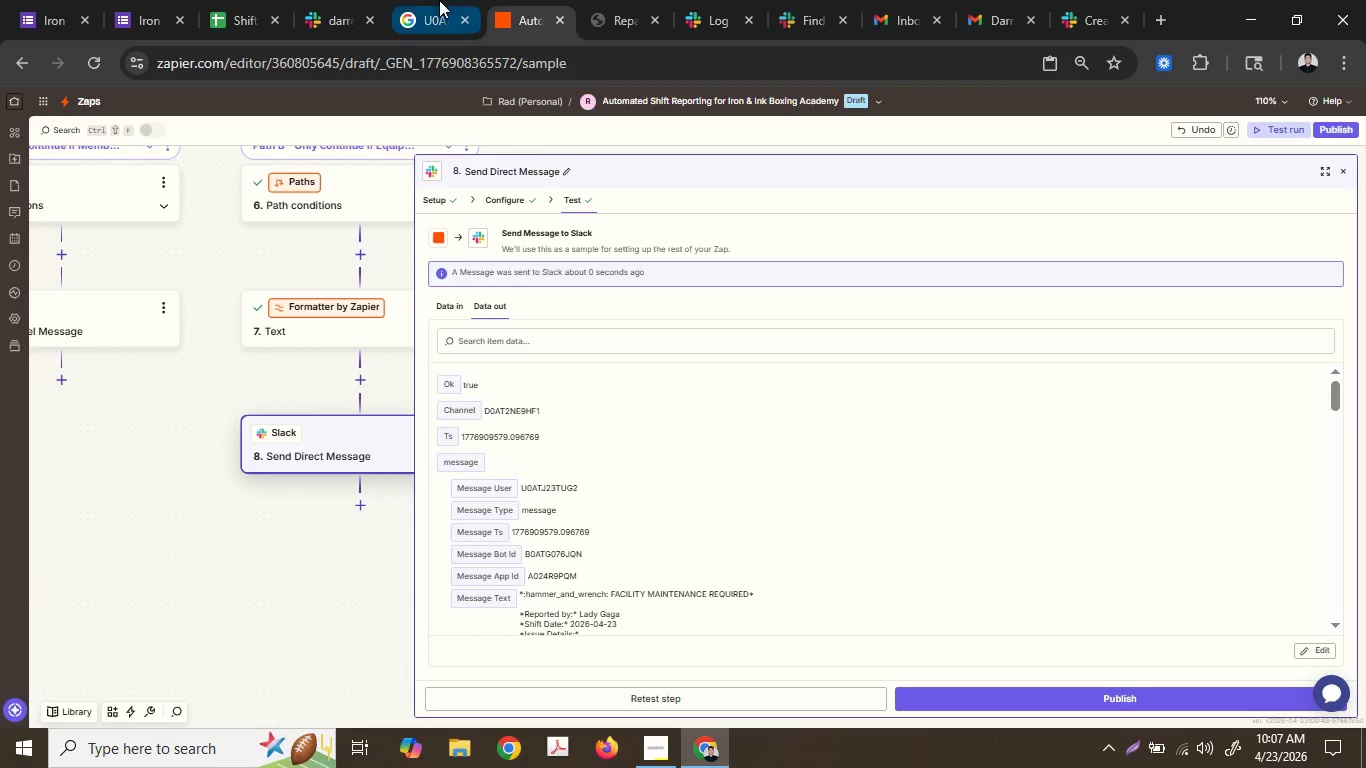 
left_click([348, 0])
 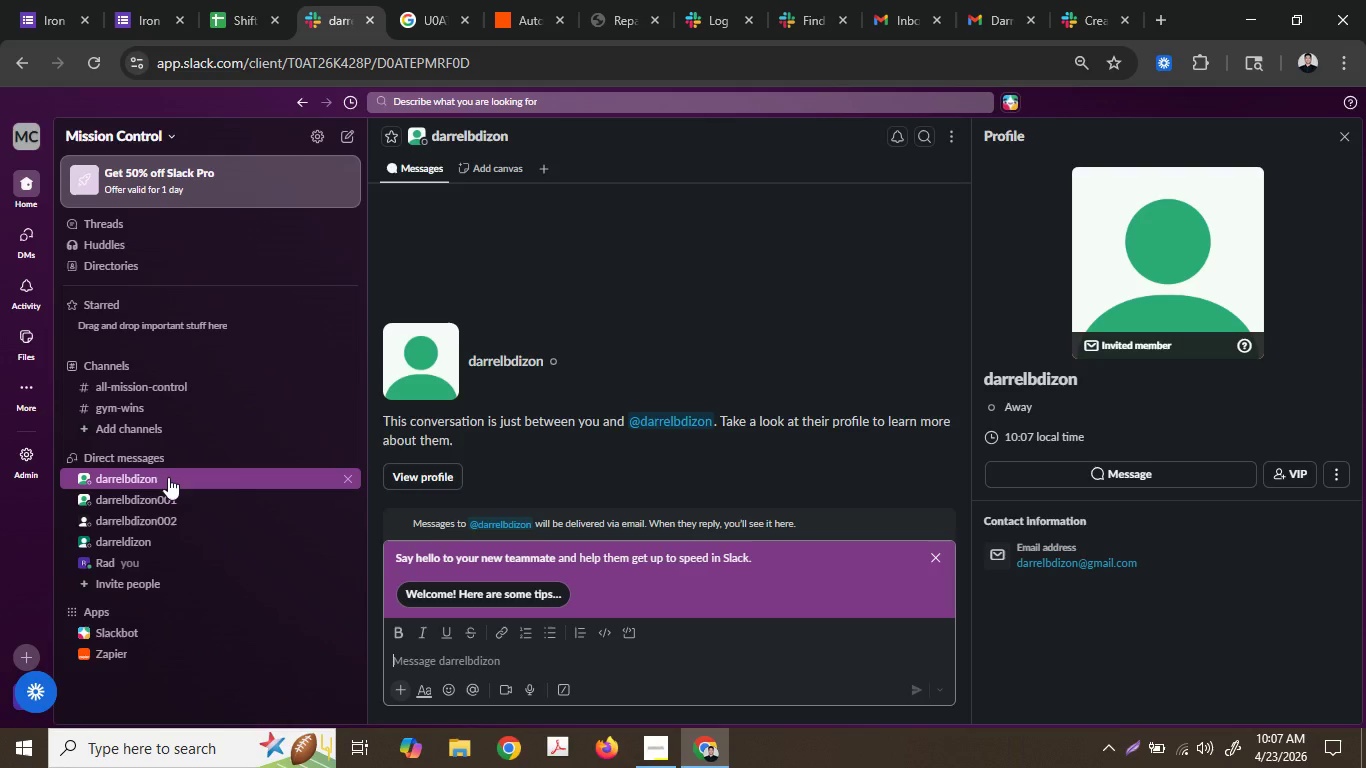 
left_click([168, 476])
 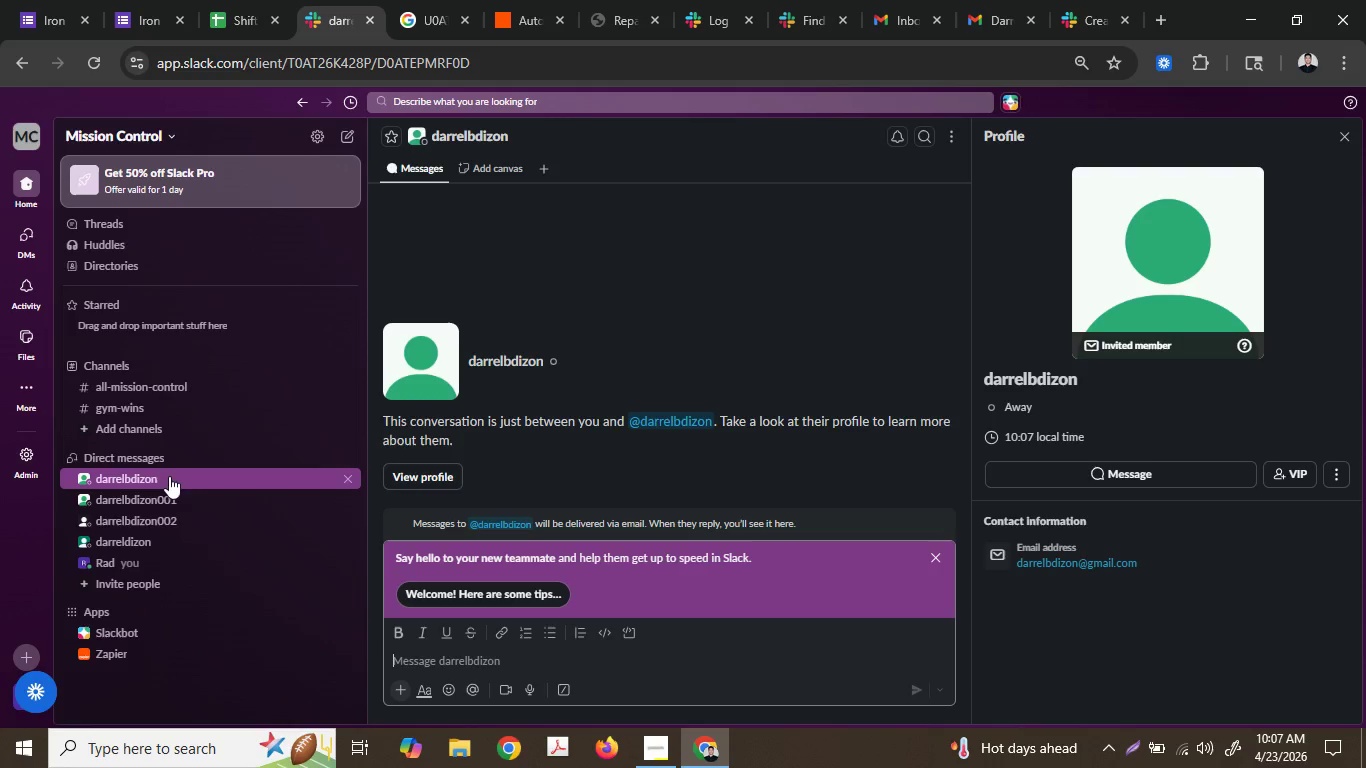 
mouse_move([1154, 556])
 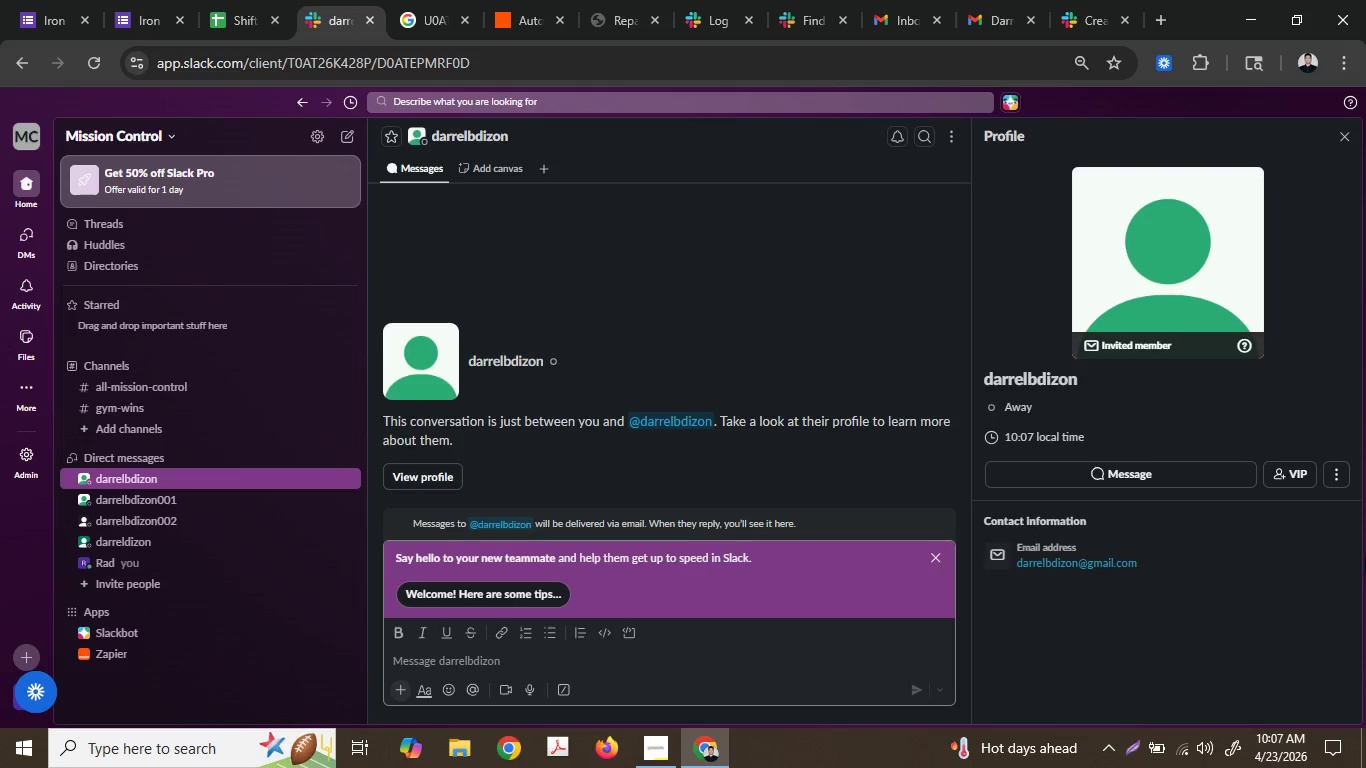 
mouse_move([1316, 496])
 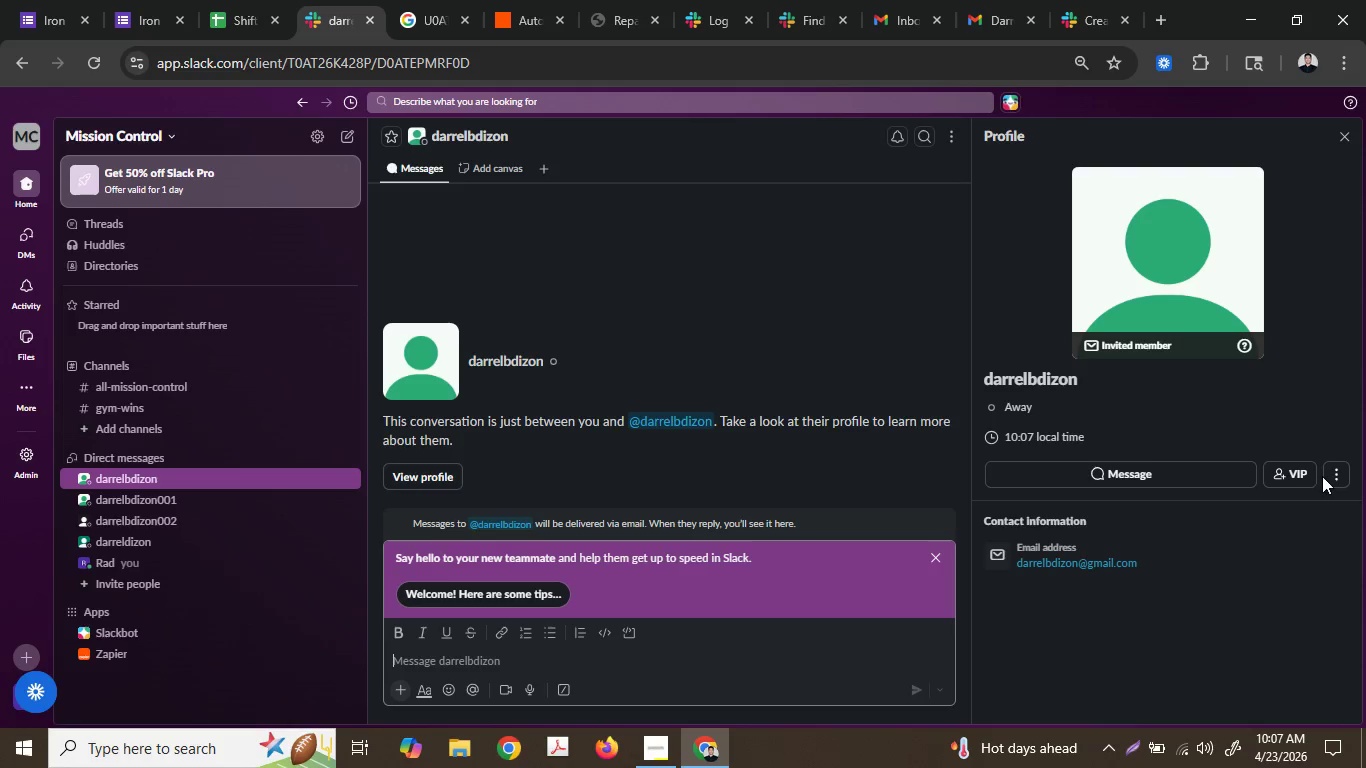 
left_click([1325, 474])
 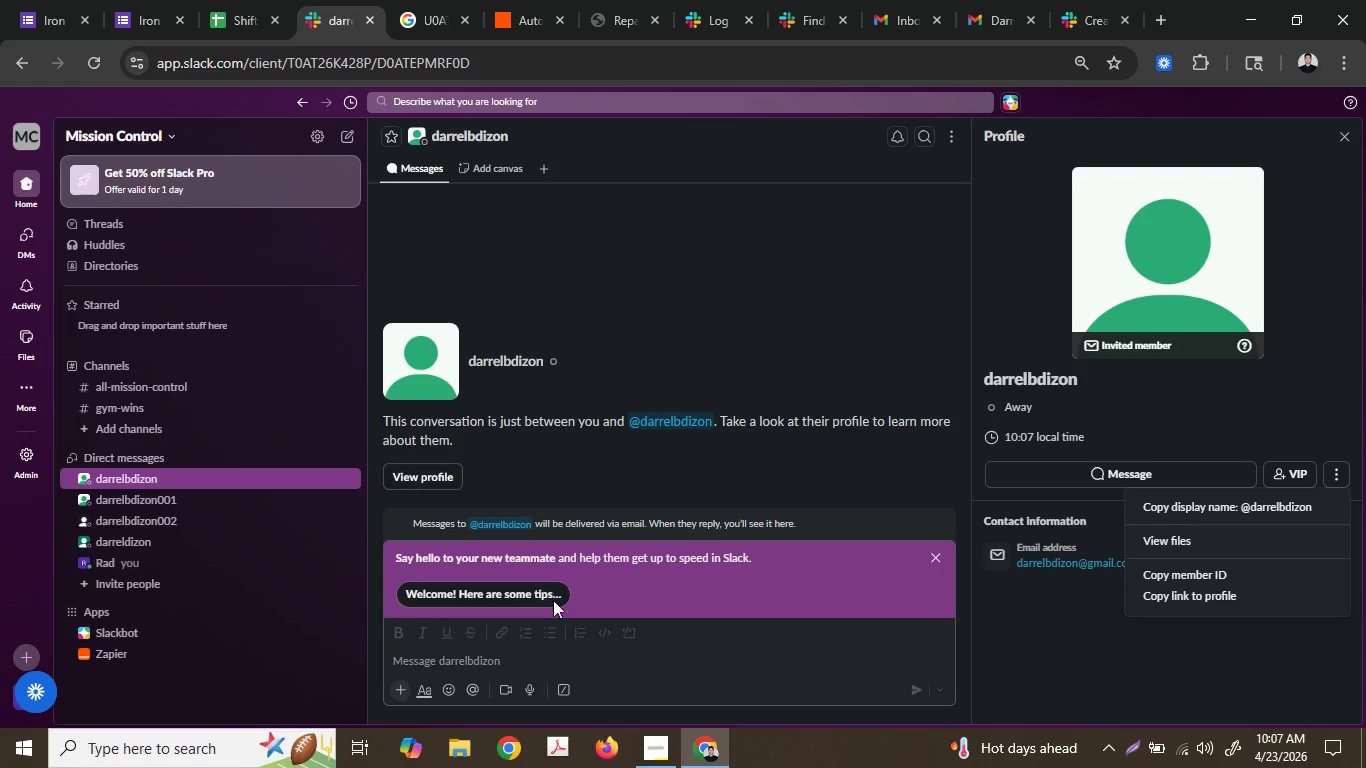 
left_click([467, 651])
 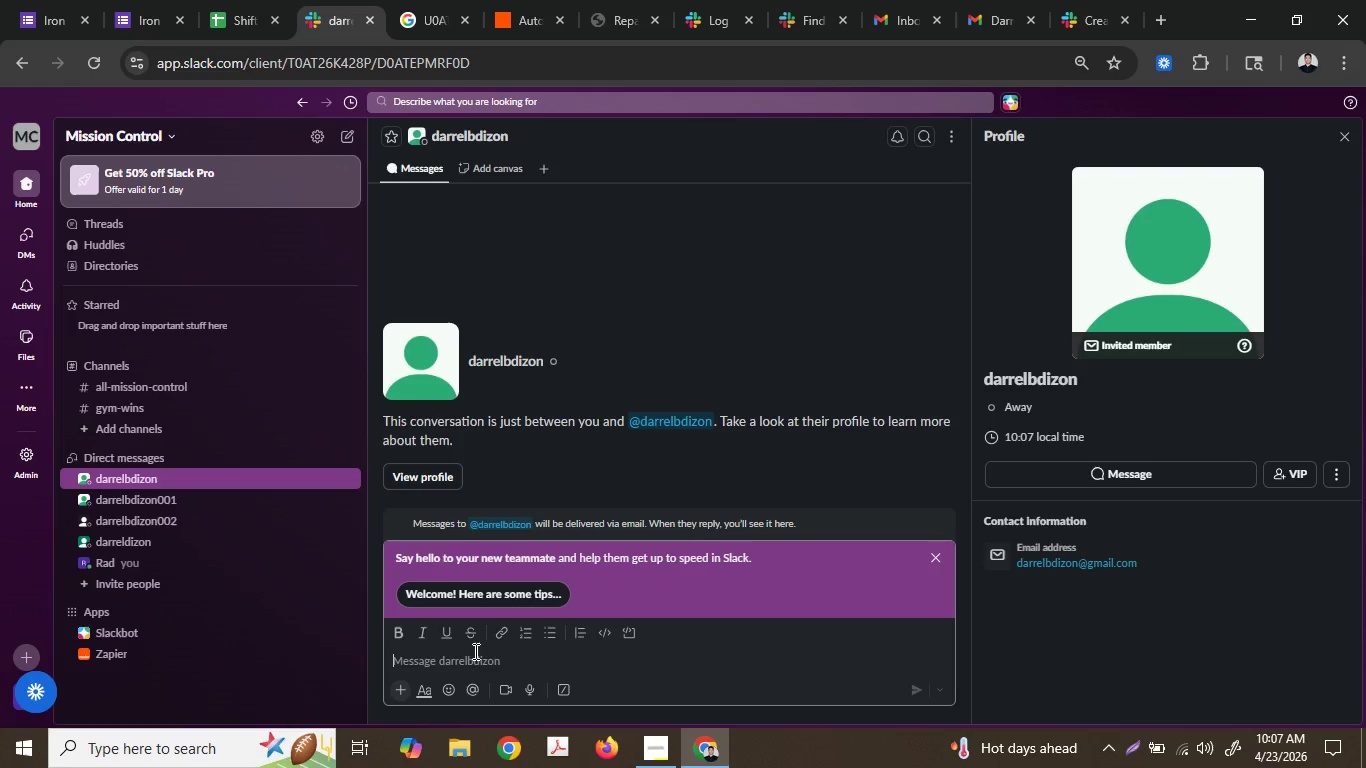 
left_click([474, 651])
 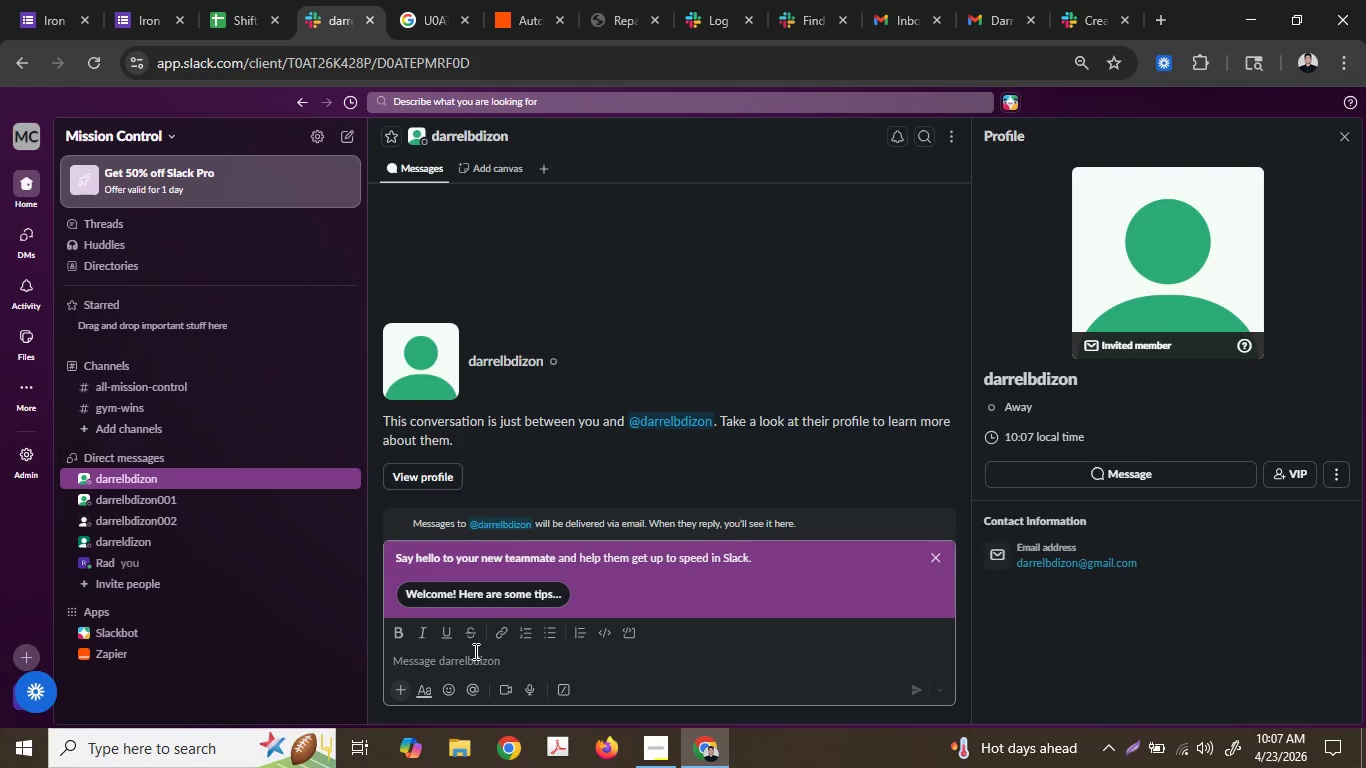 
type(Hi)
 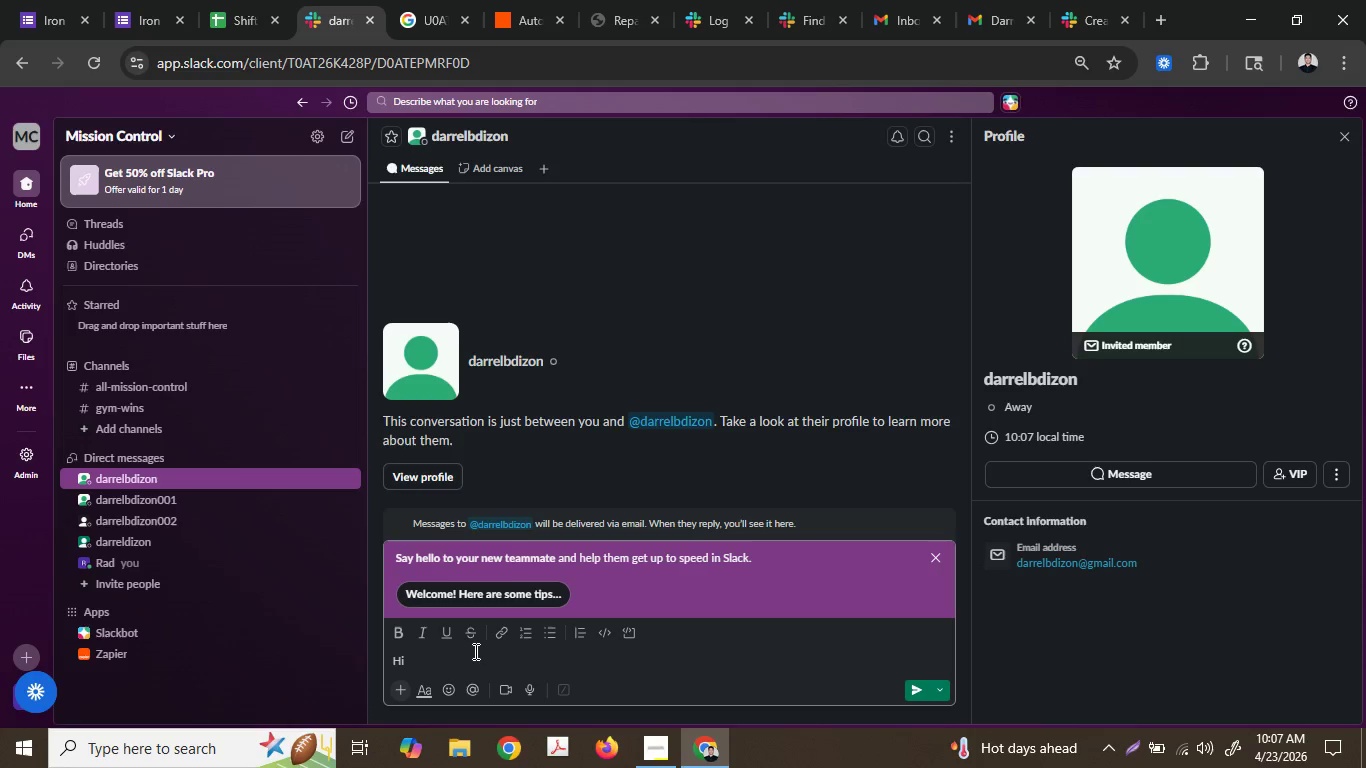 
key(Enter)
 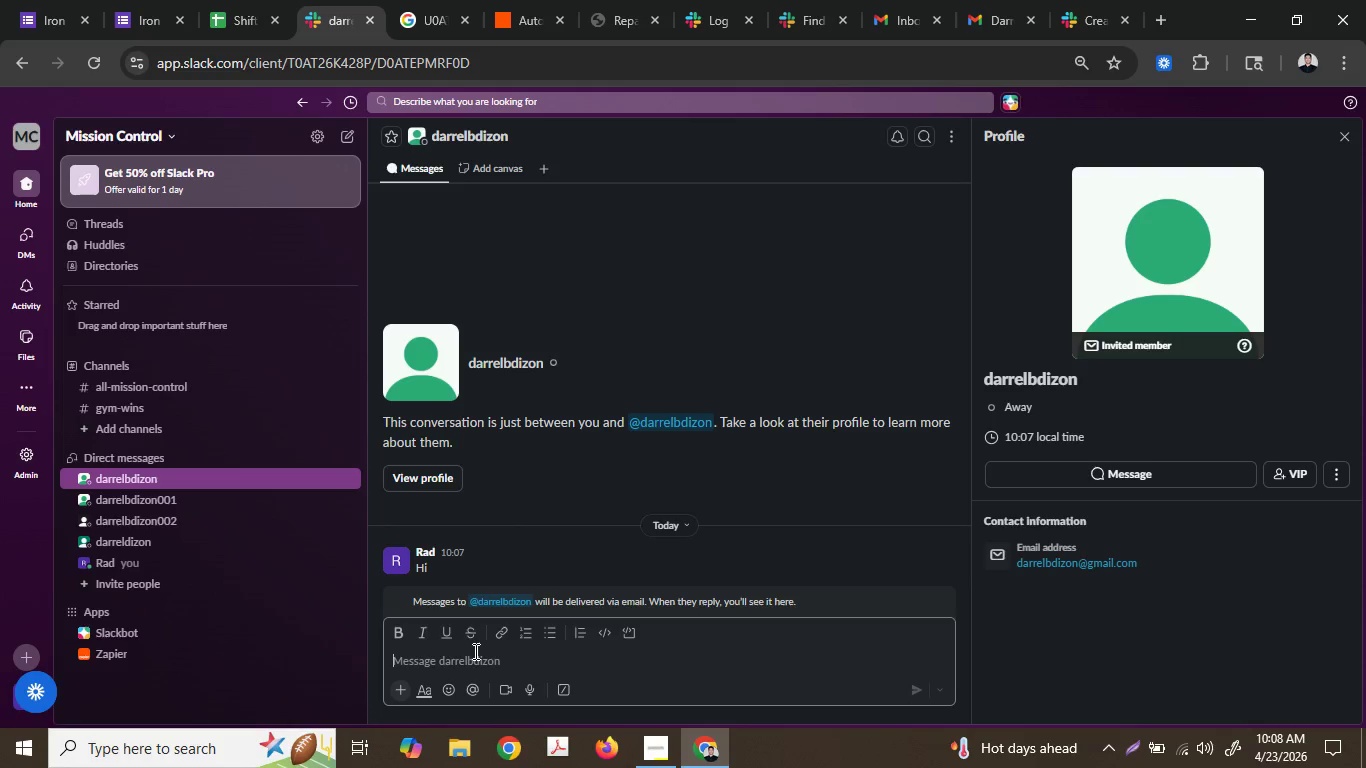 
wait(11.31)
 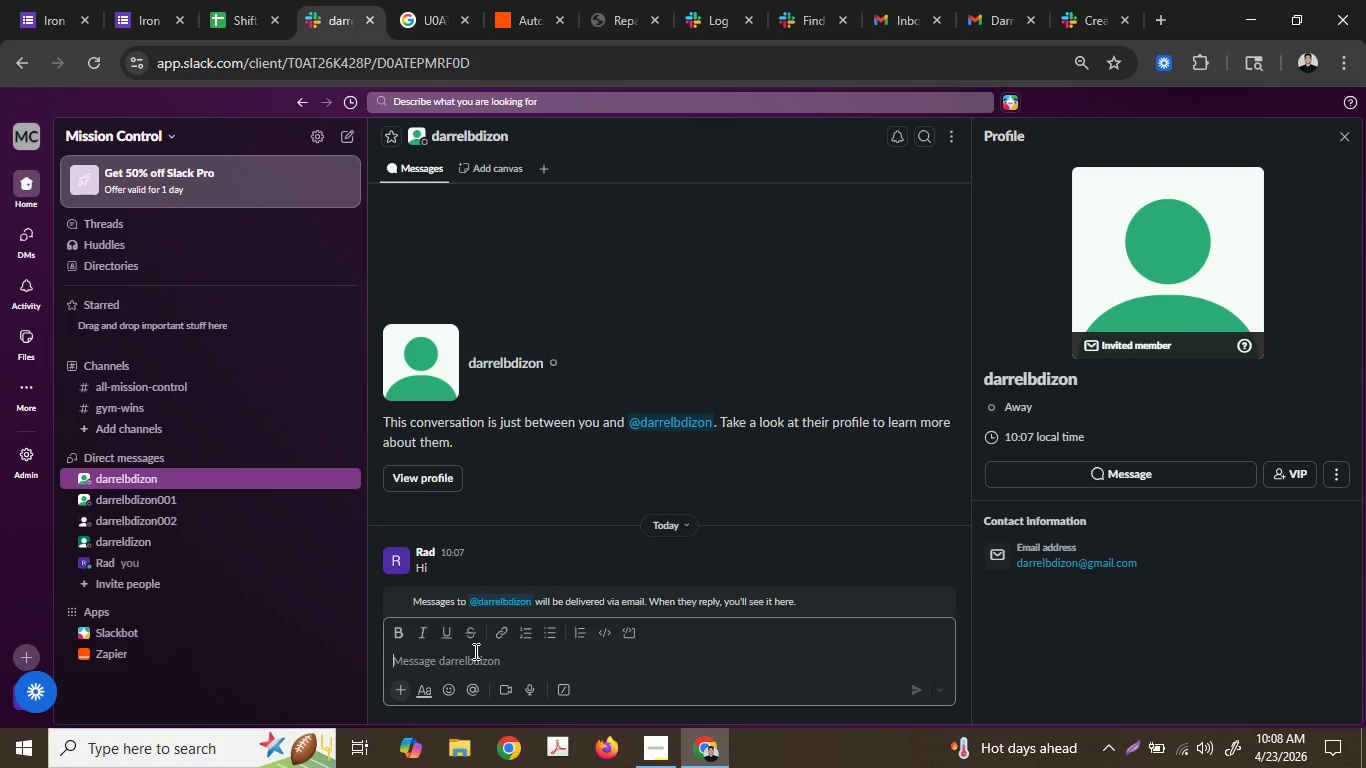 
left_click([1096, 0])
 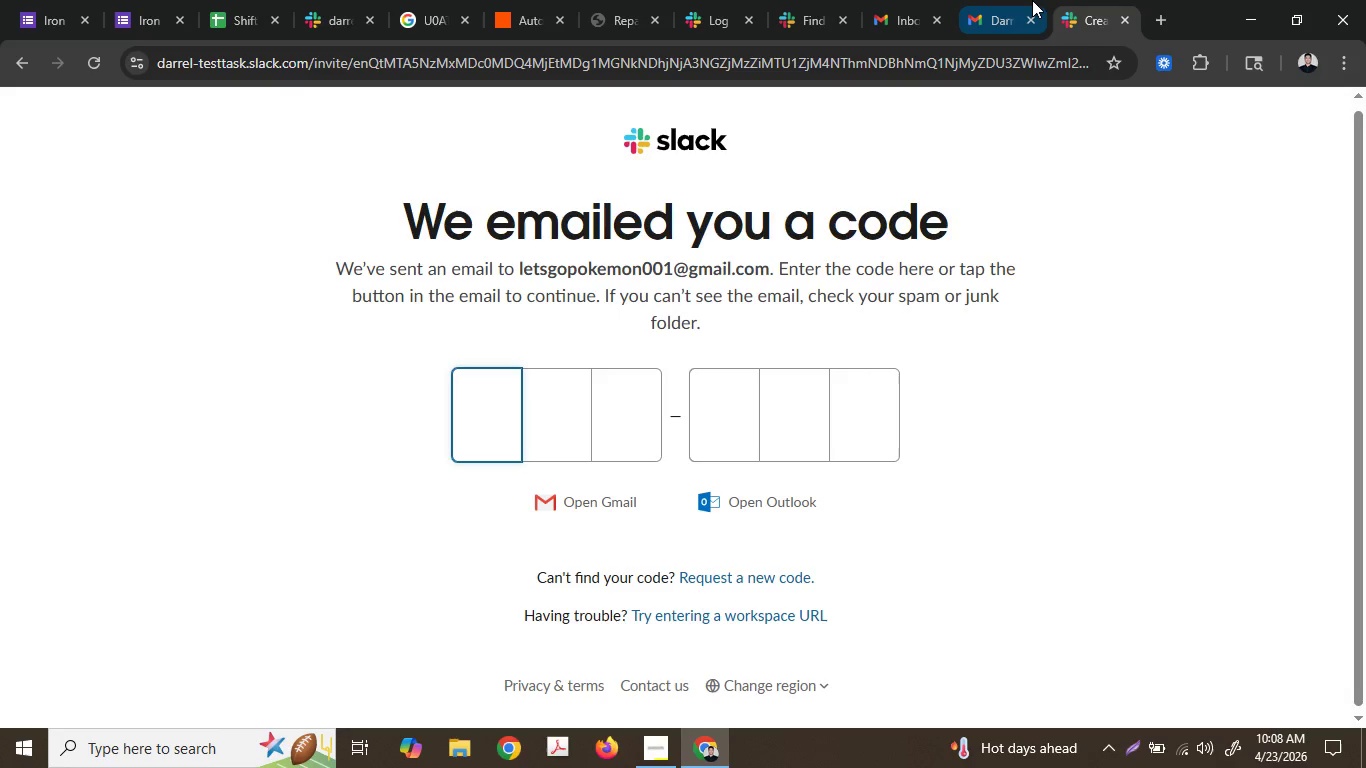 
left_click([1006, 0])
 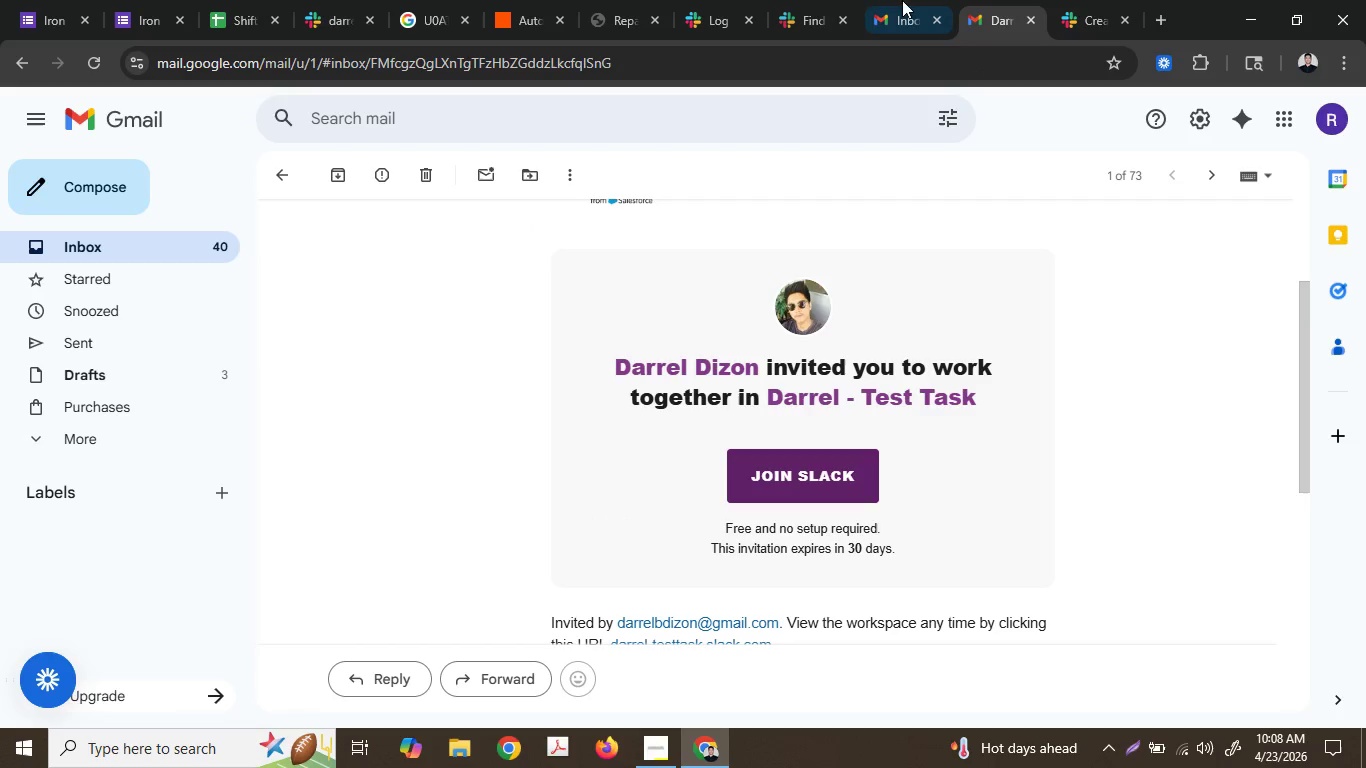 
left_click([828, 0])
 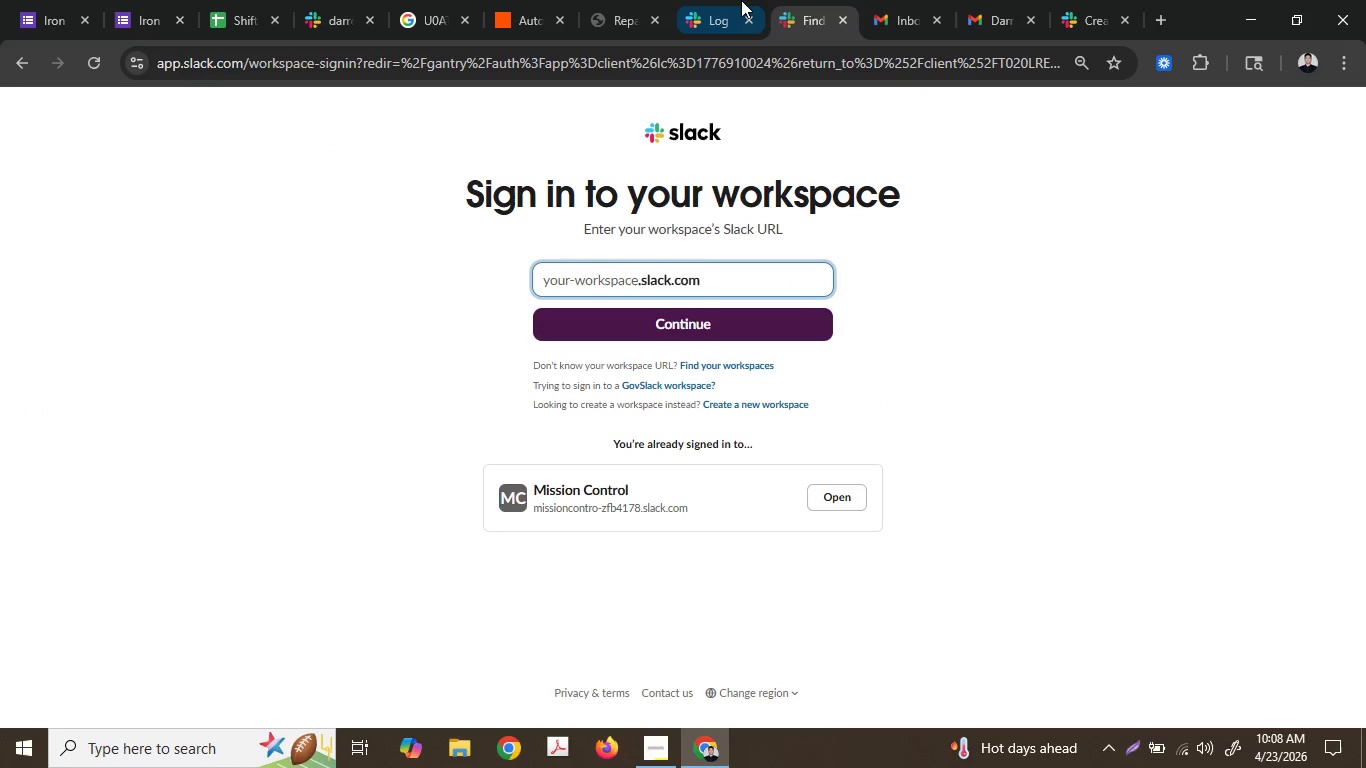 
left_click([741, 0])
 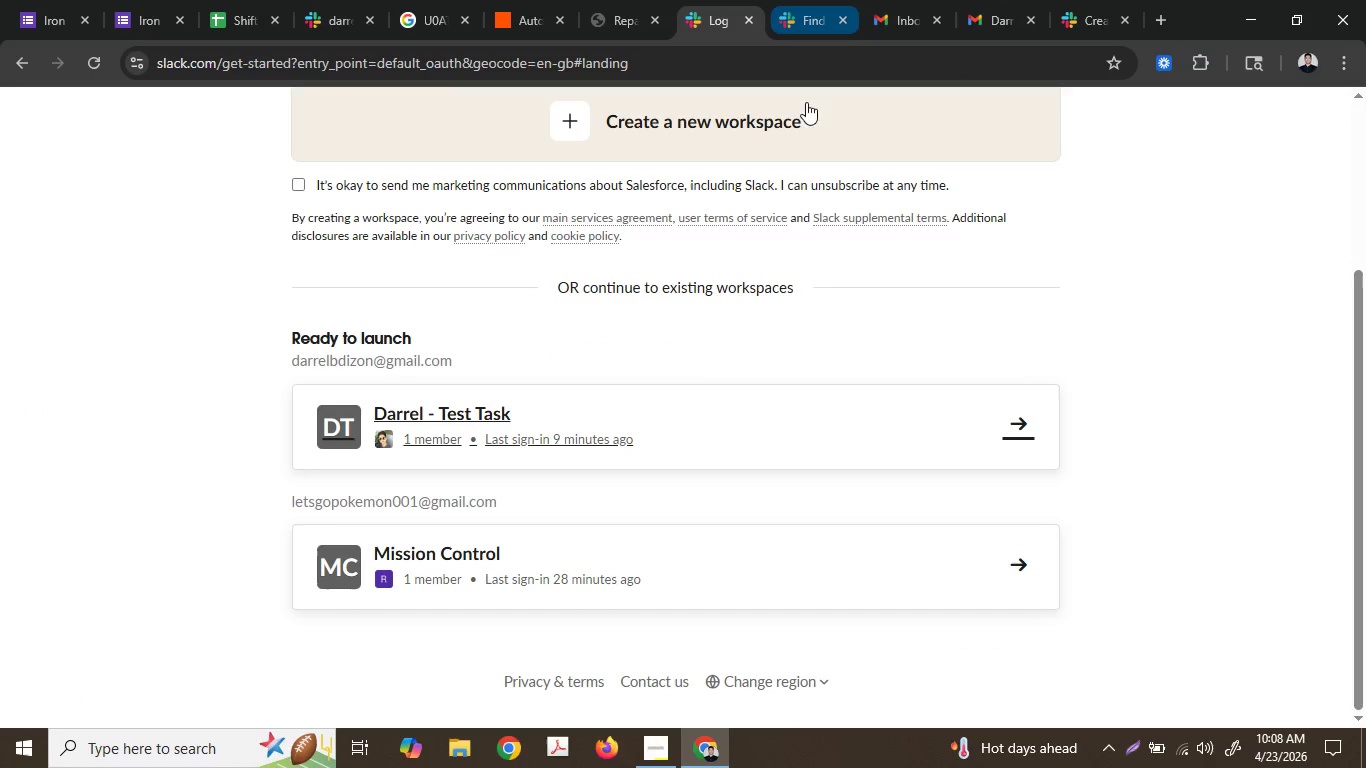 
scroll: coordinate [834, 330], scroll_direction: up, amount: 5.0
 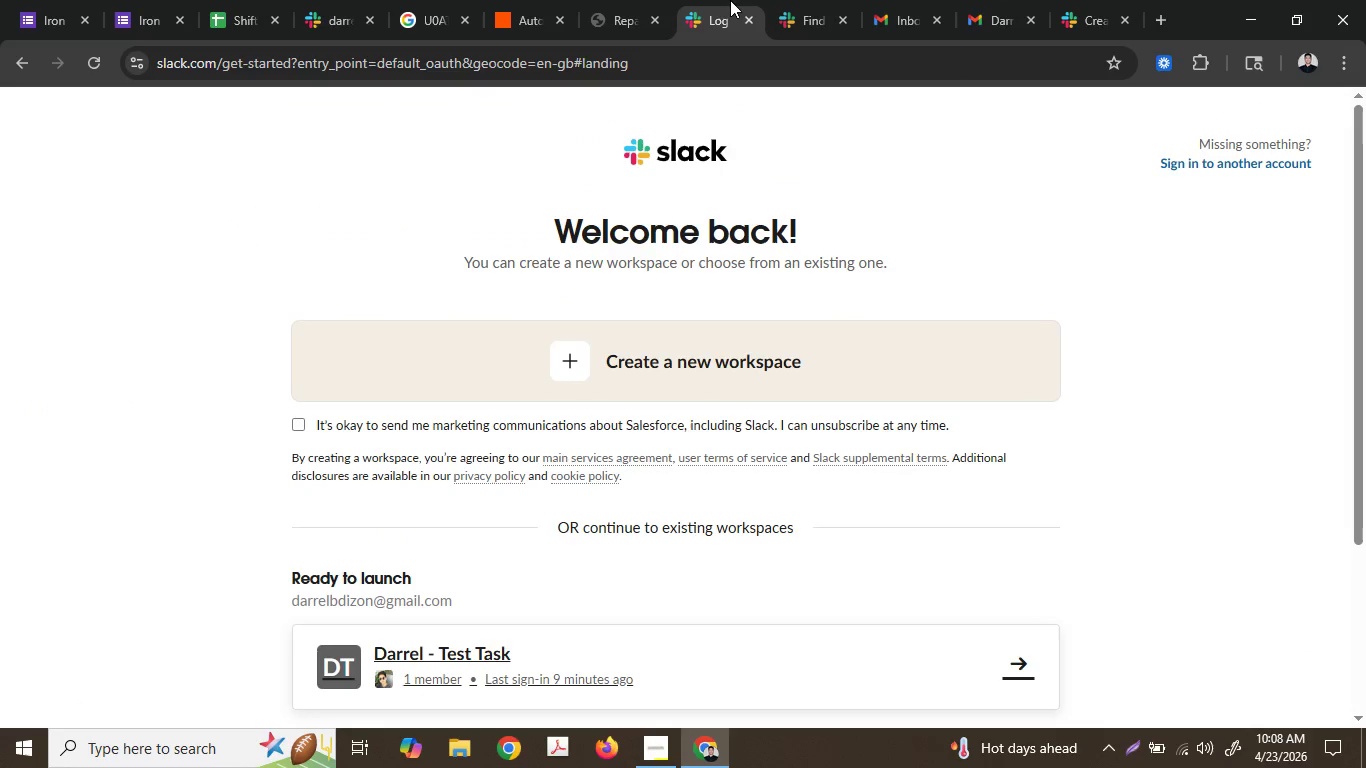 
left_click([792, 0])
 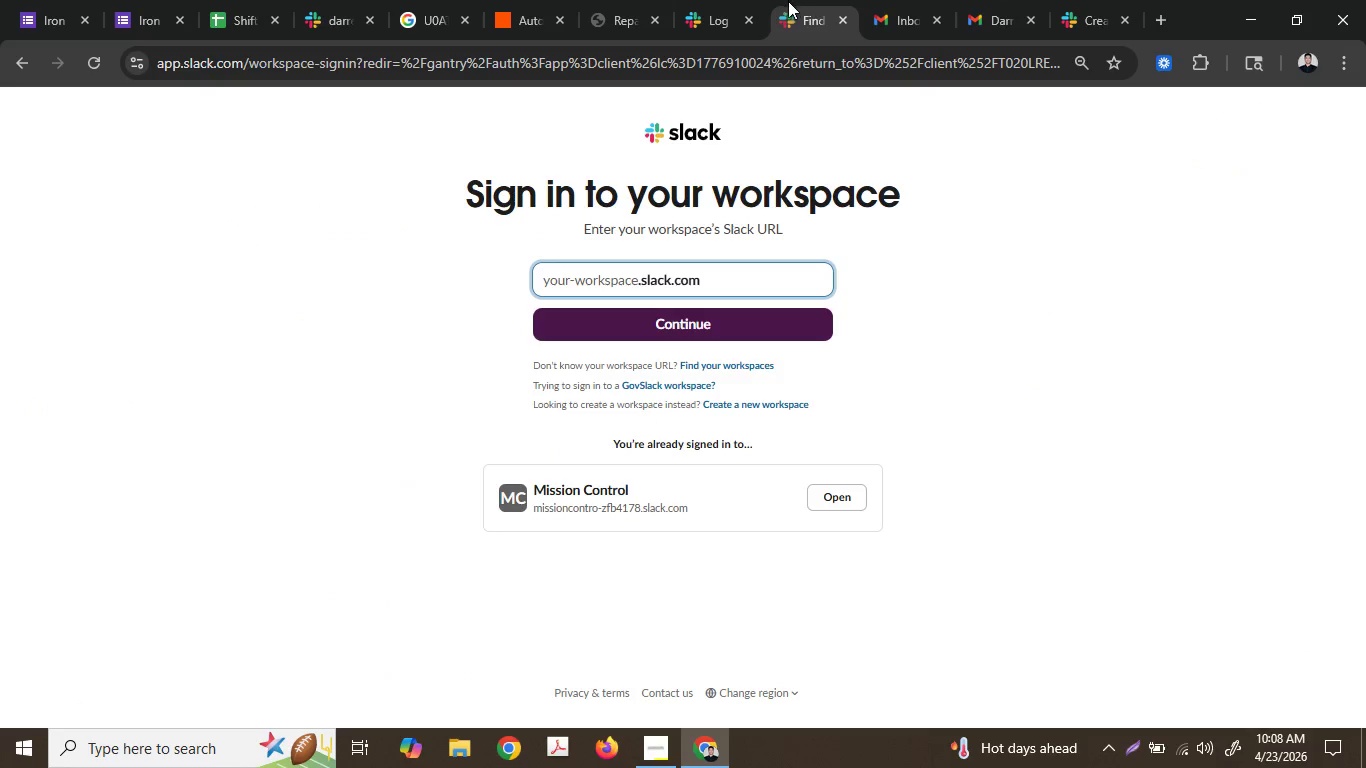 
left_click([737, 0])
 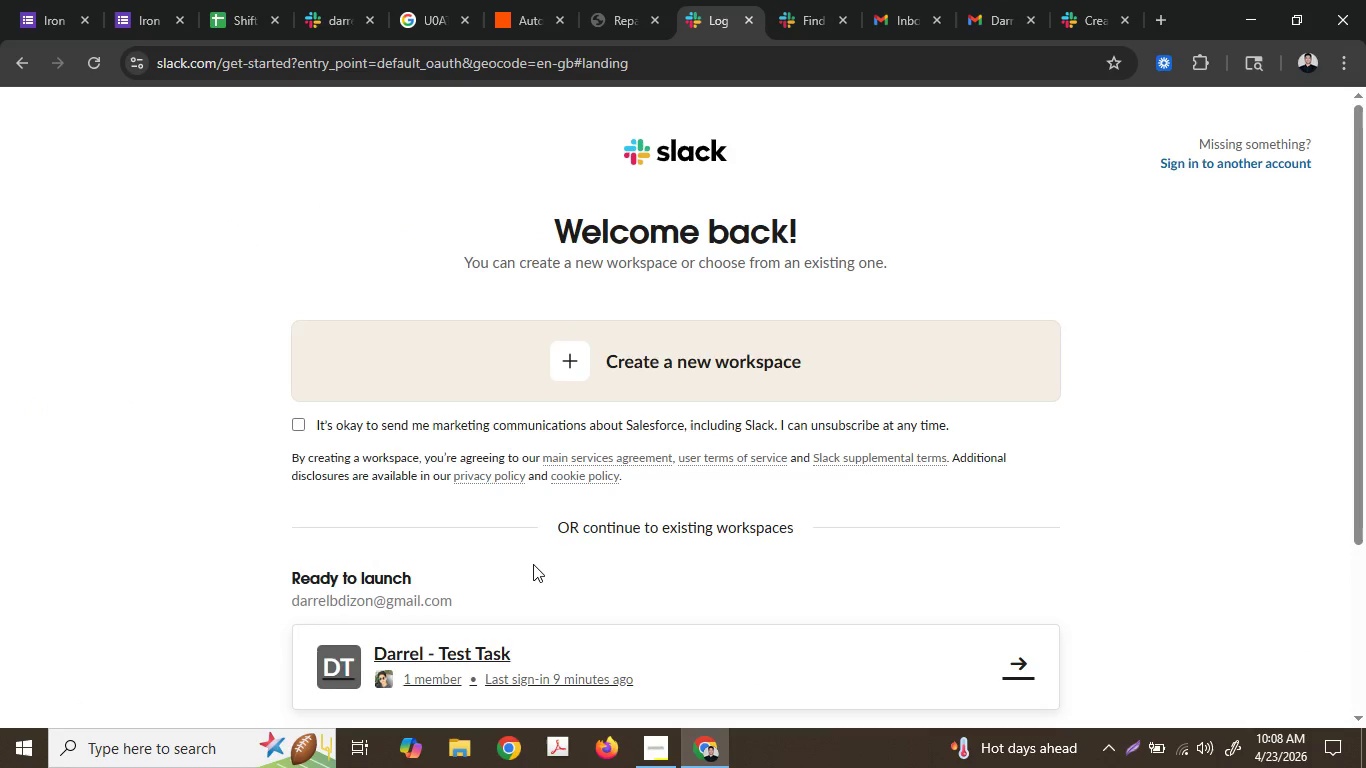 
scroll: coordinate [533, 562], scroll_direction: down, amount: 3.0
 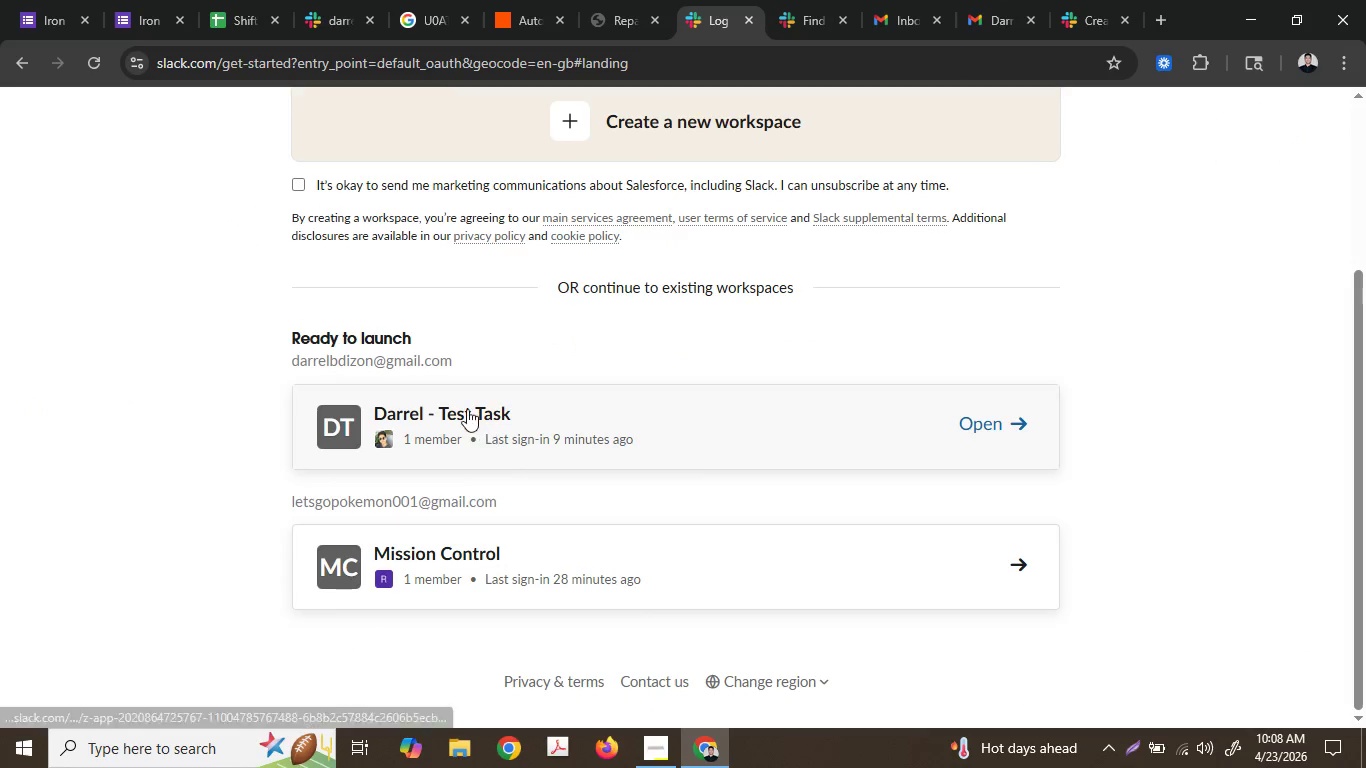 
left_click([463, 403])
 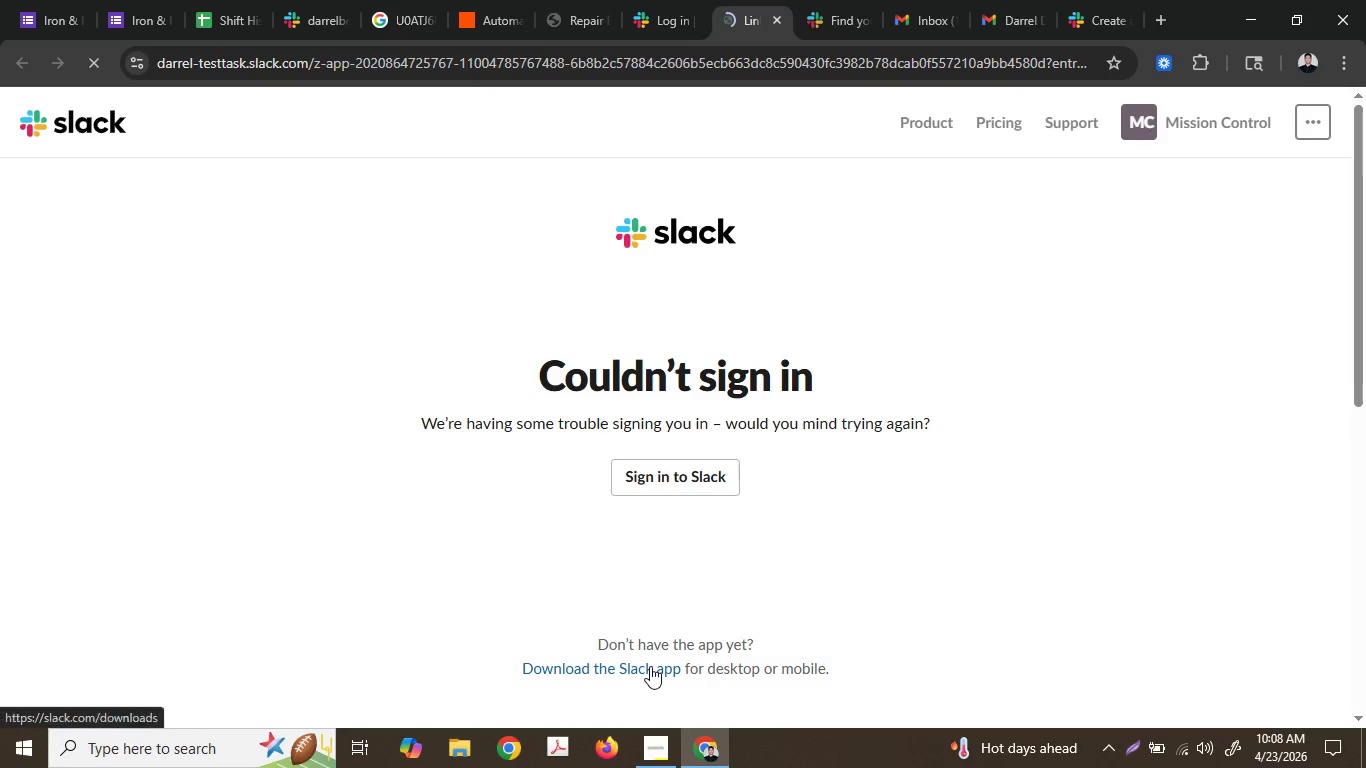 
wait(6.12)
 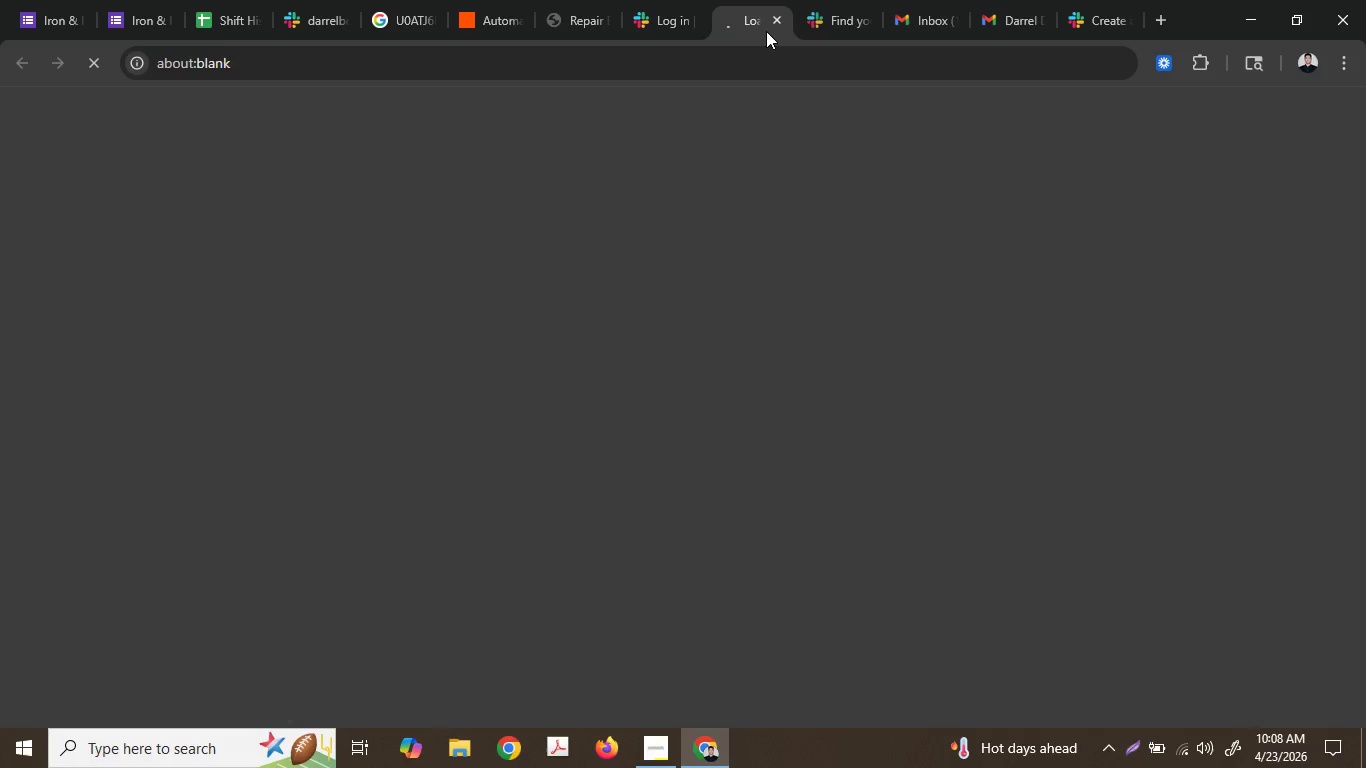 
left_click([712, 472])
 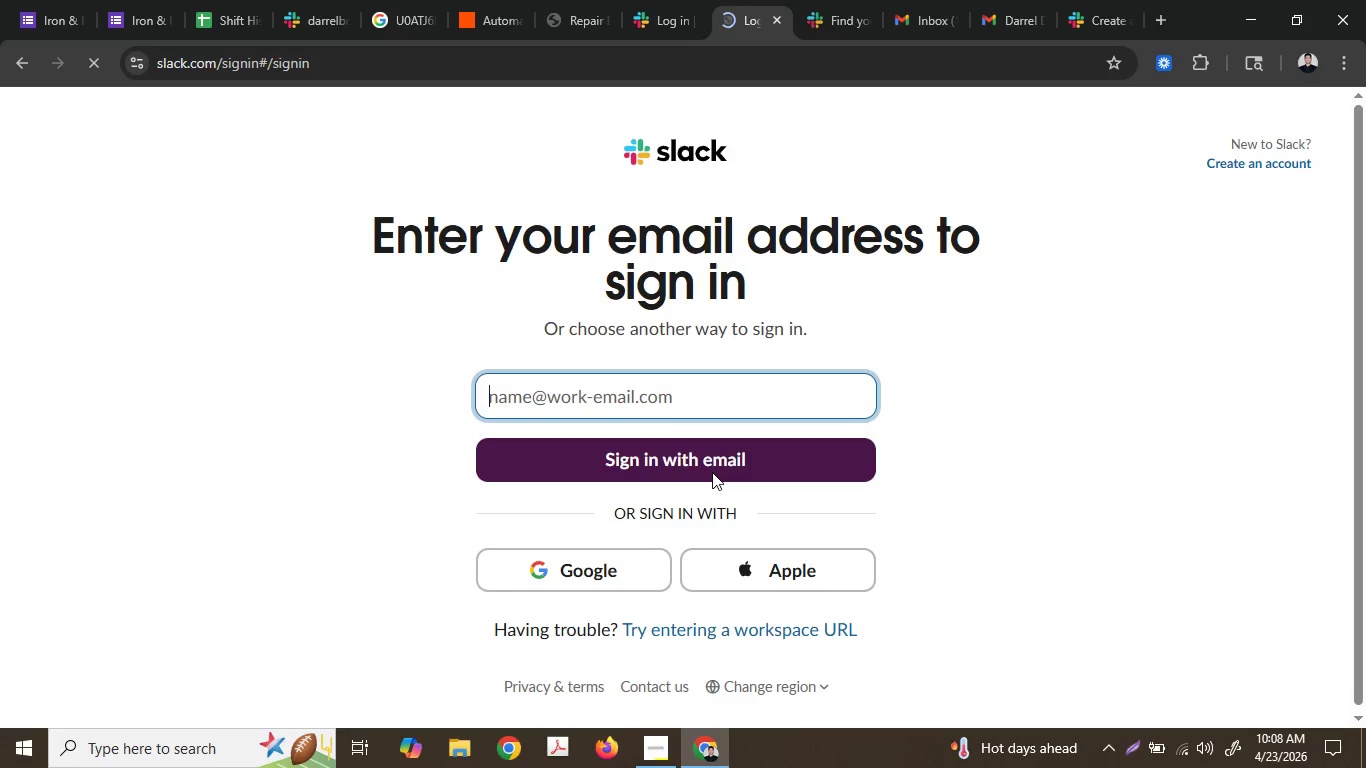 
left_click([597, 556])
 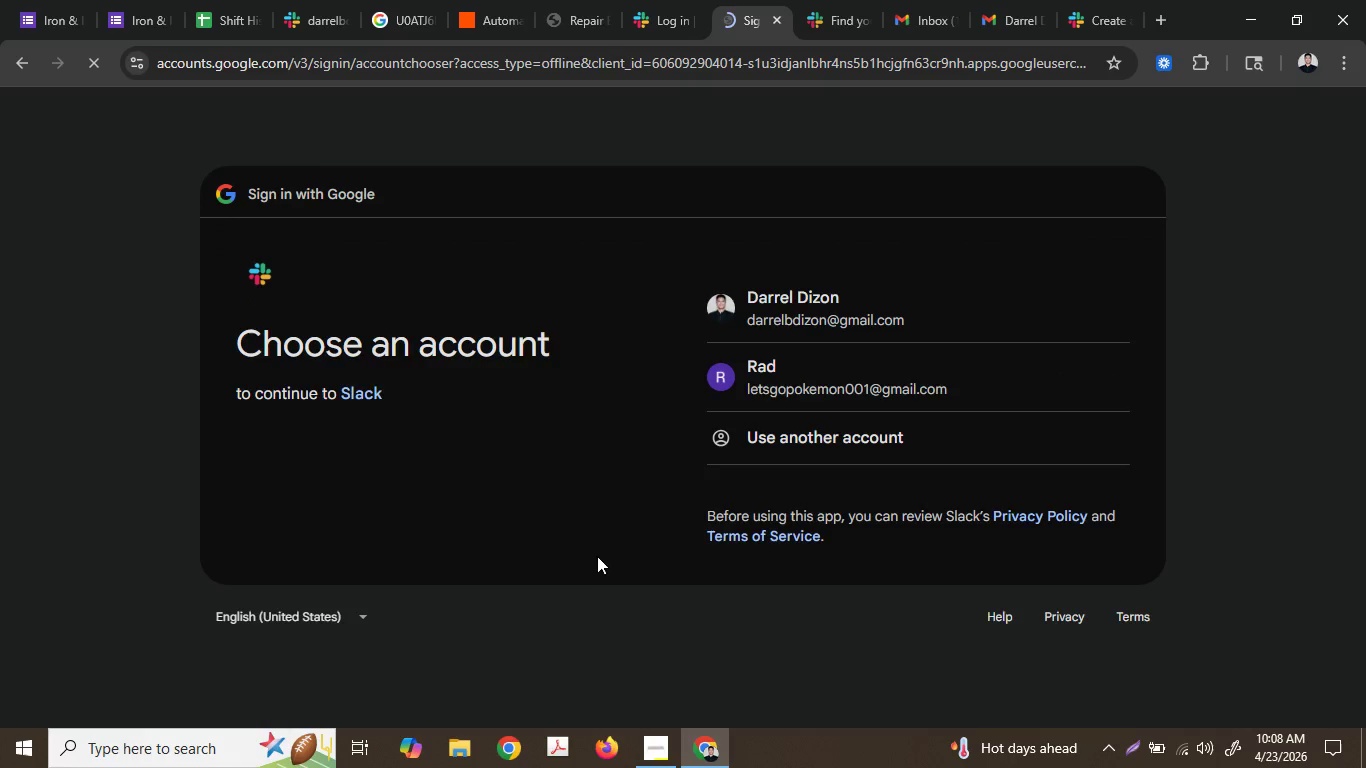 
left_click([821, 305])
 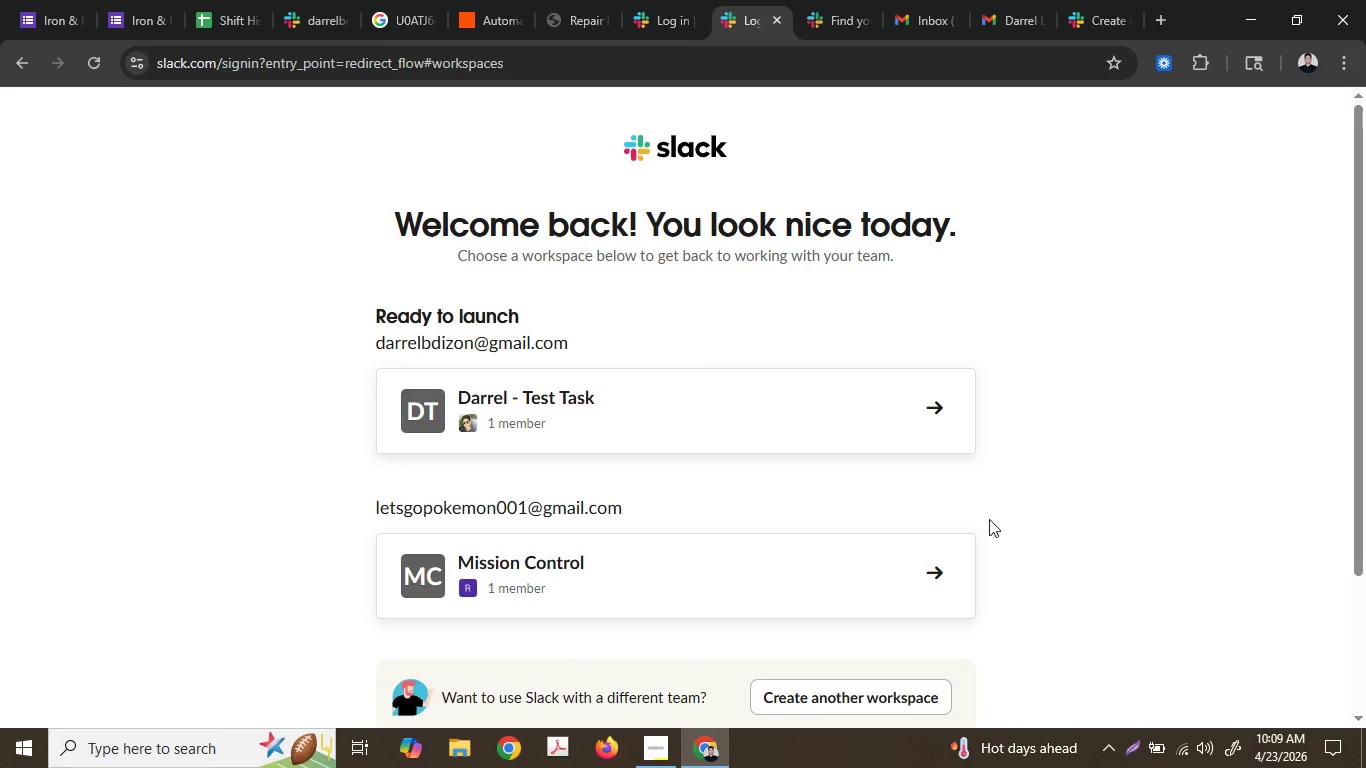 
wait(72.41)
 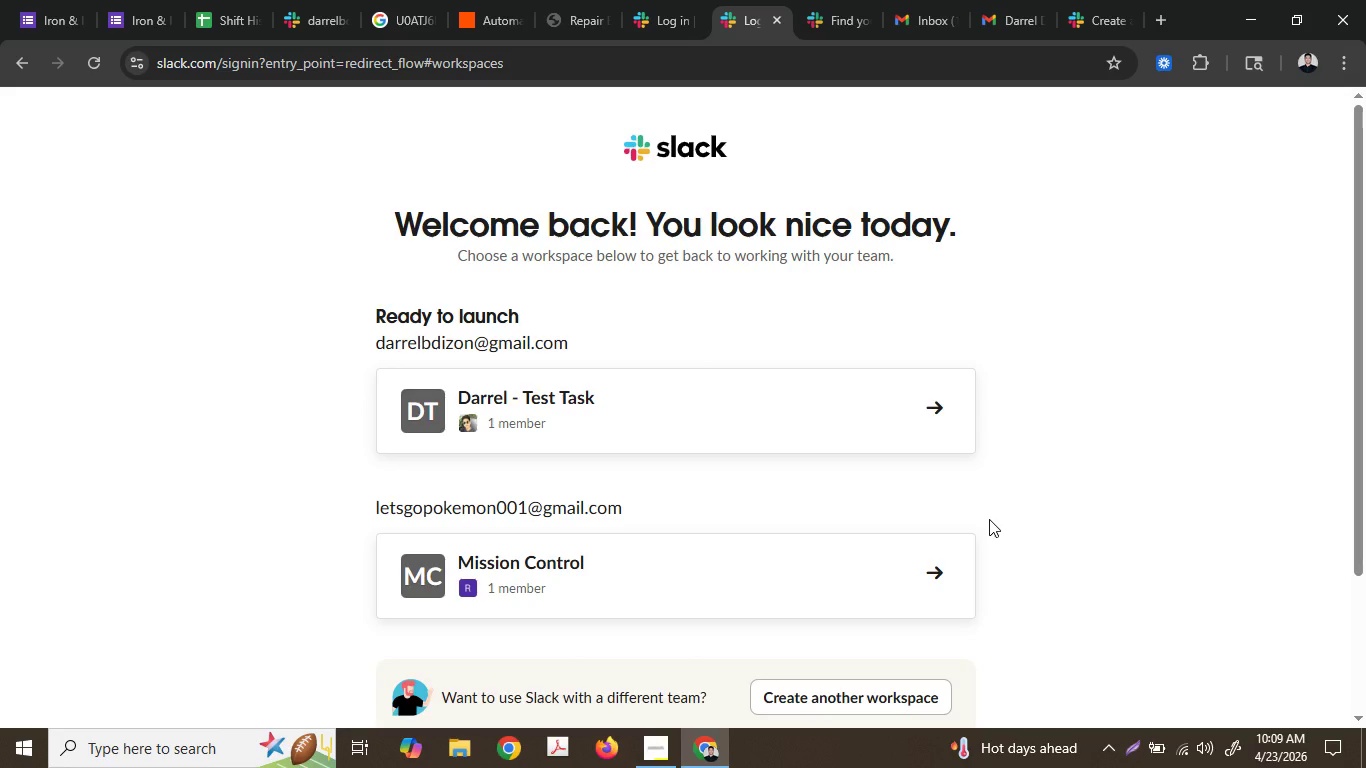 
mouse_move([724, 20])
 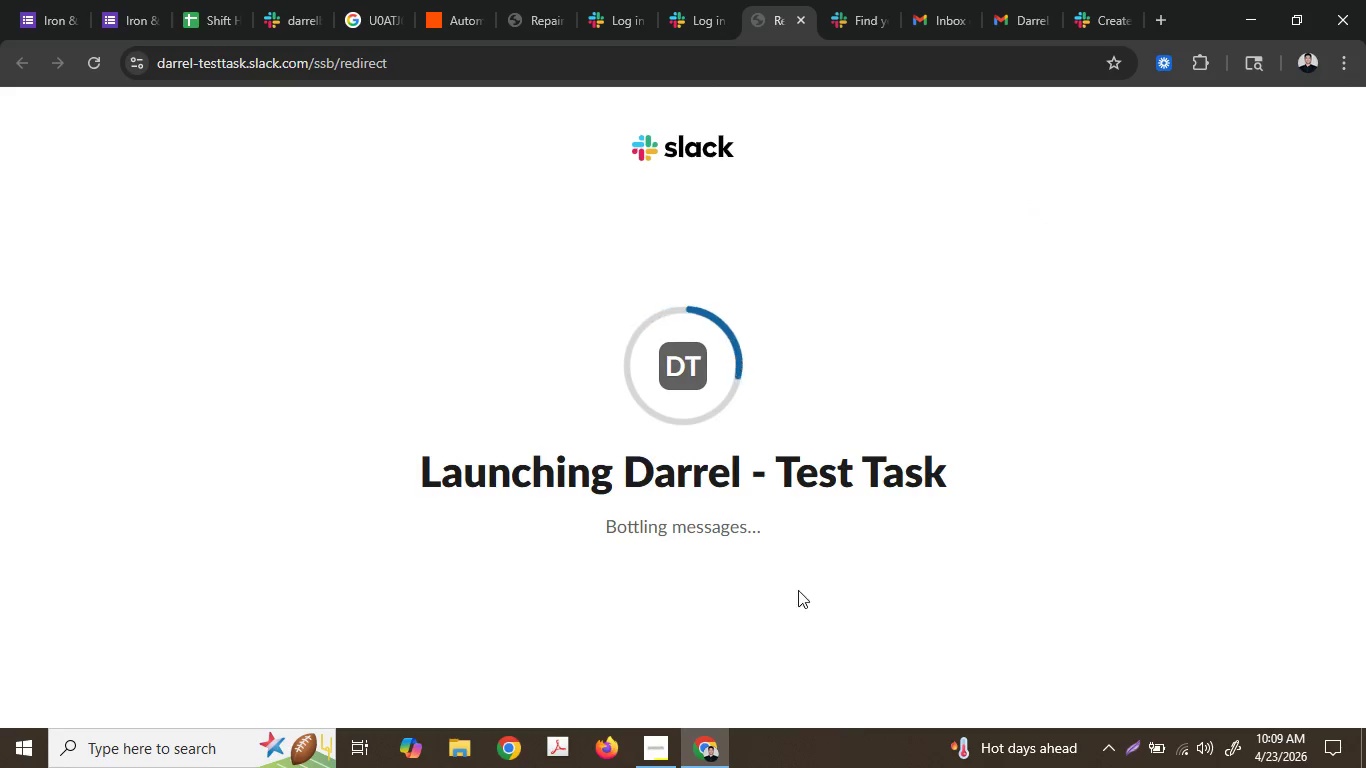 
wait(5.3)
 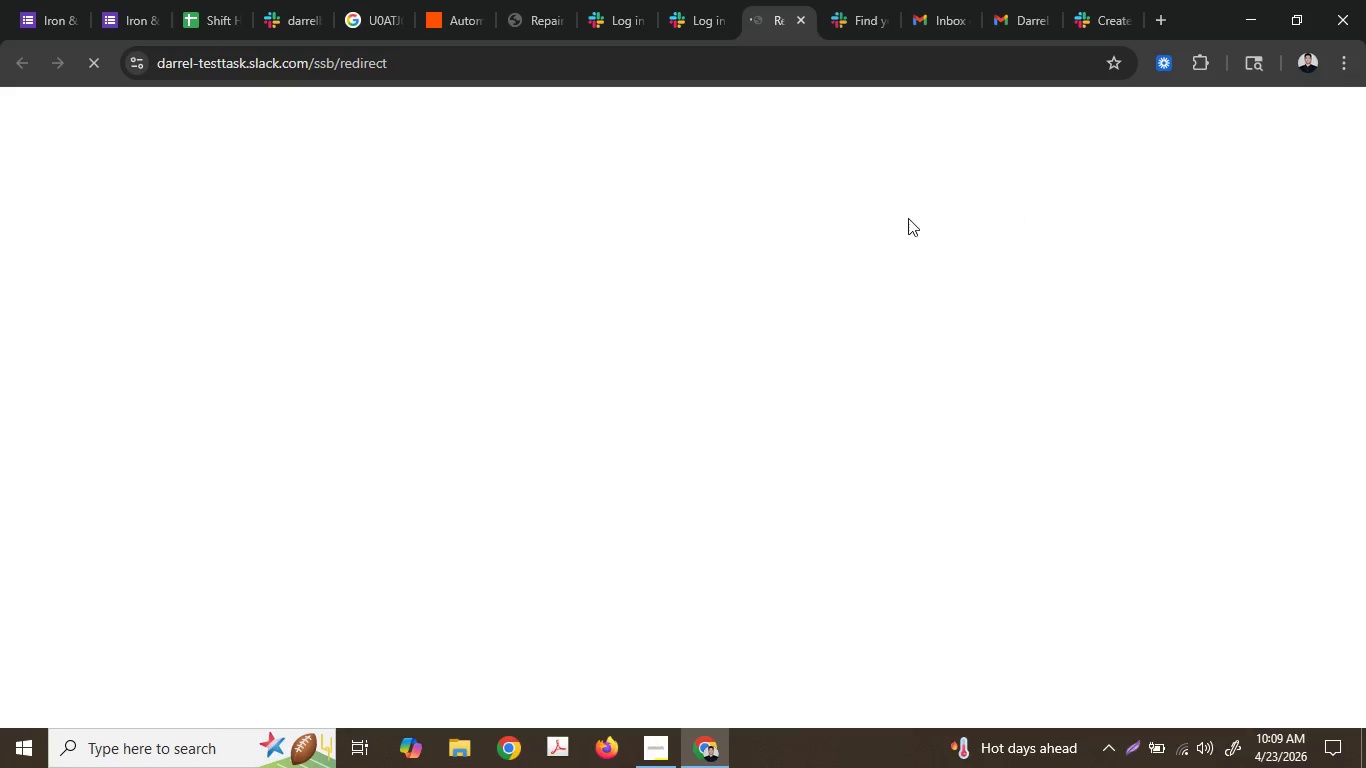 
left_click([811, 541])
 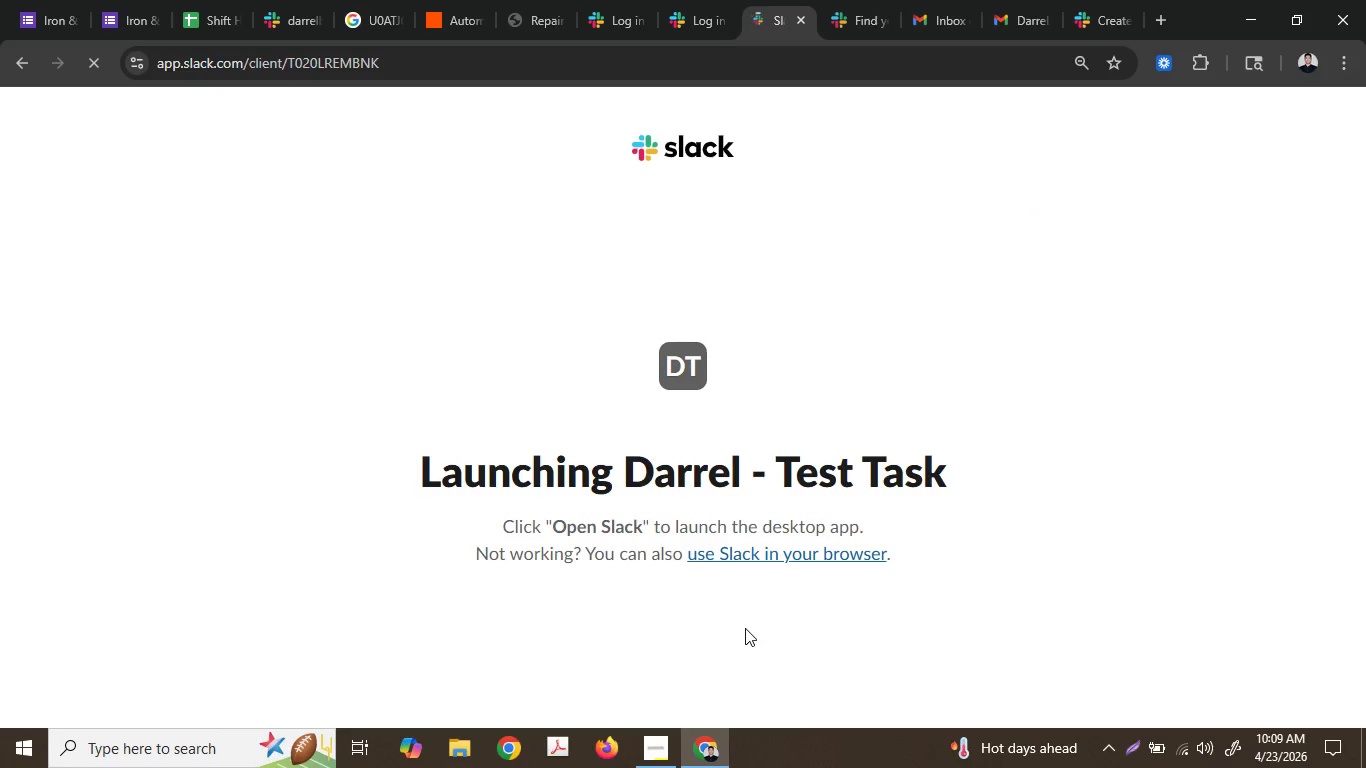 
left_click([672, 751])